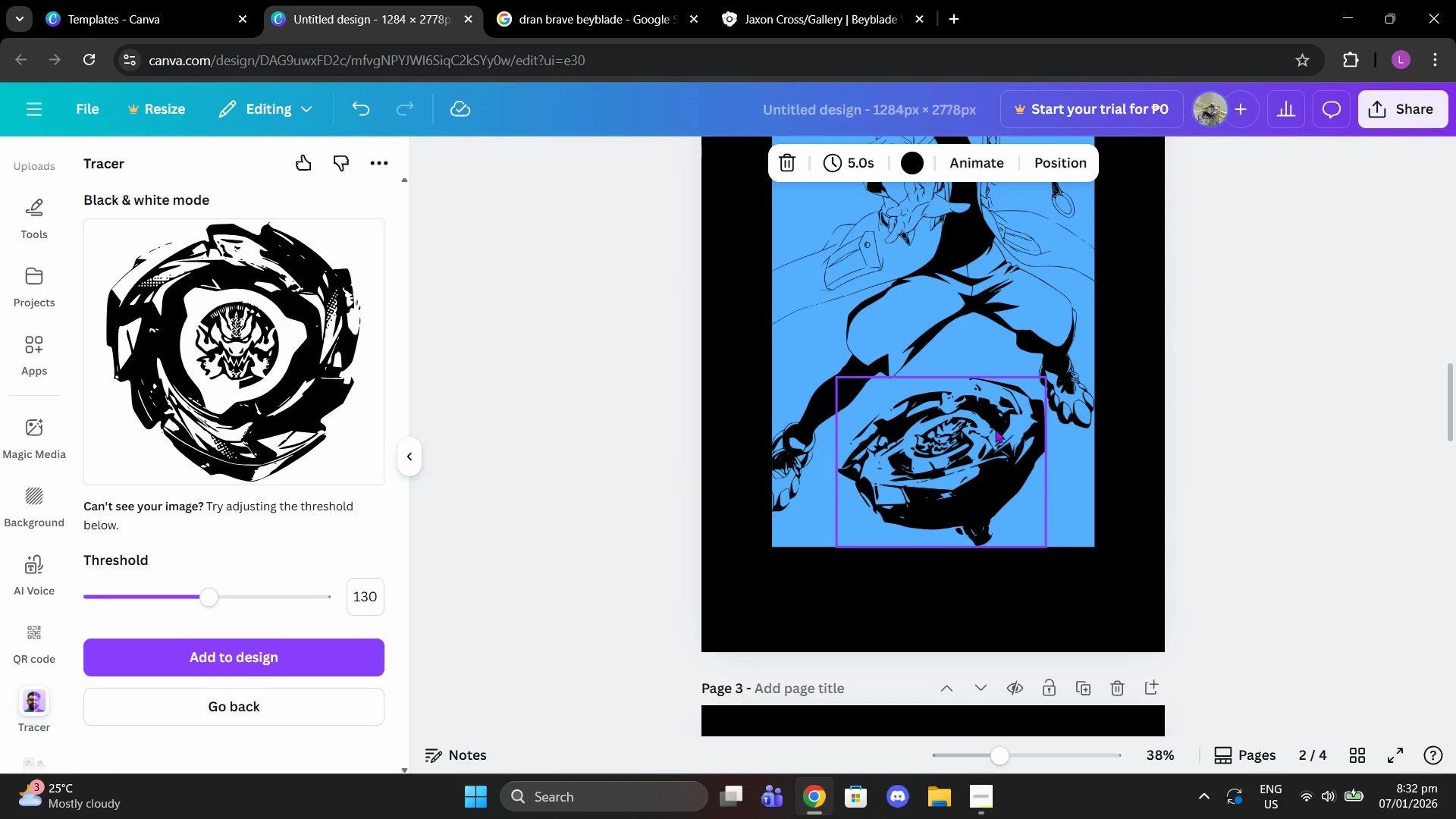 
scroll: coordinate [979, 471], scroll_direction: down, amount: 16.0
 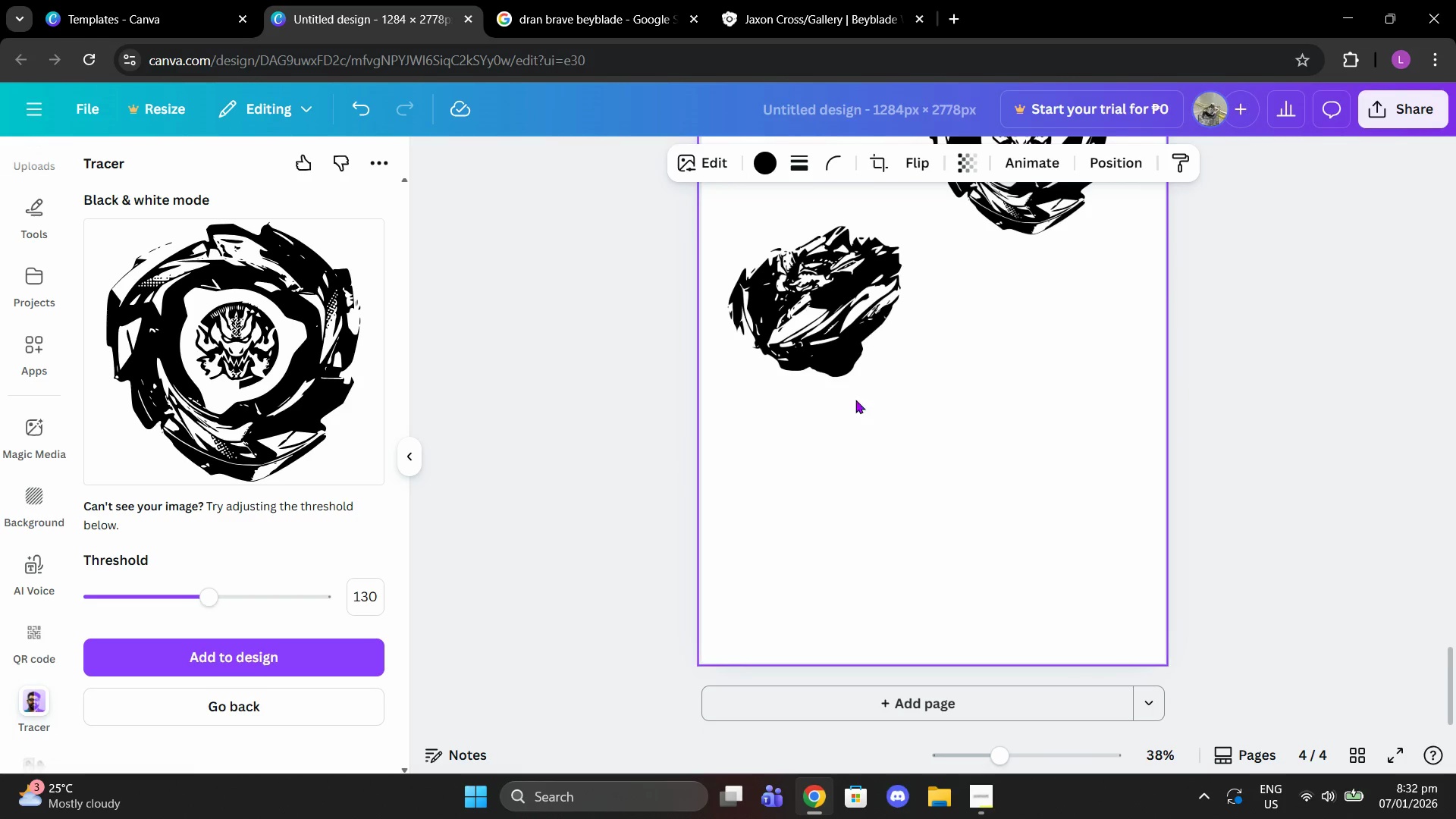 
left_click_drag(start_coordinate=[814, 358], to_coordinate=[917, 362])
 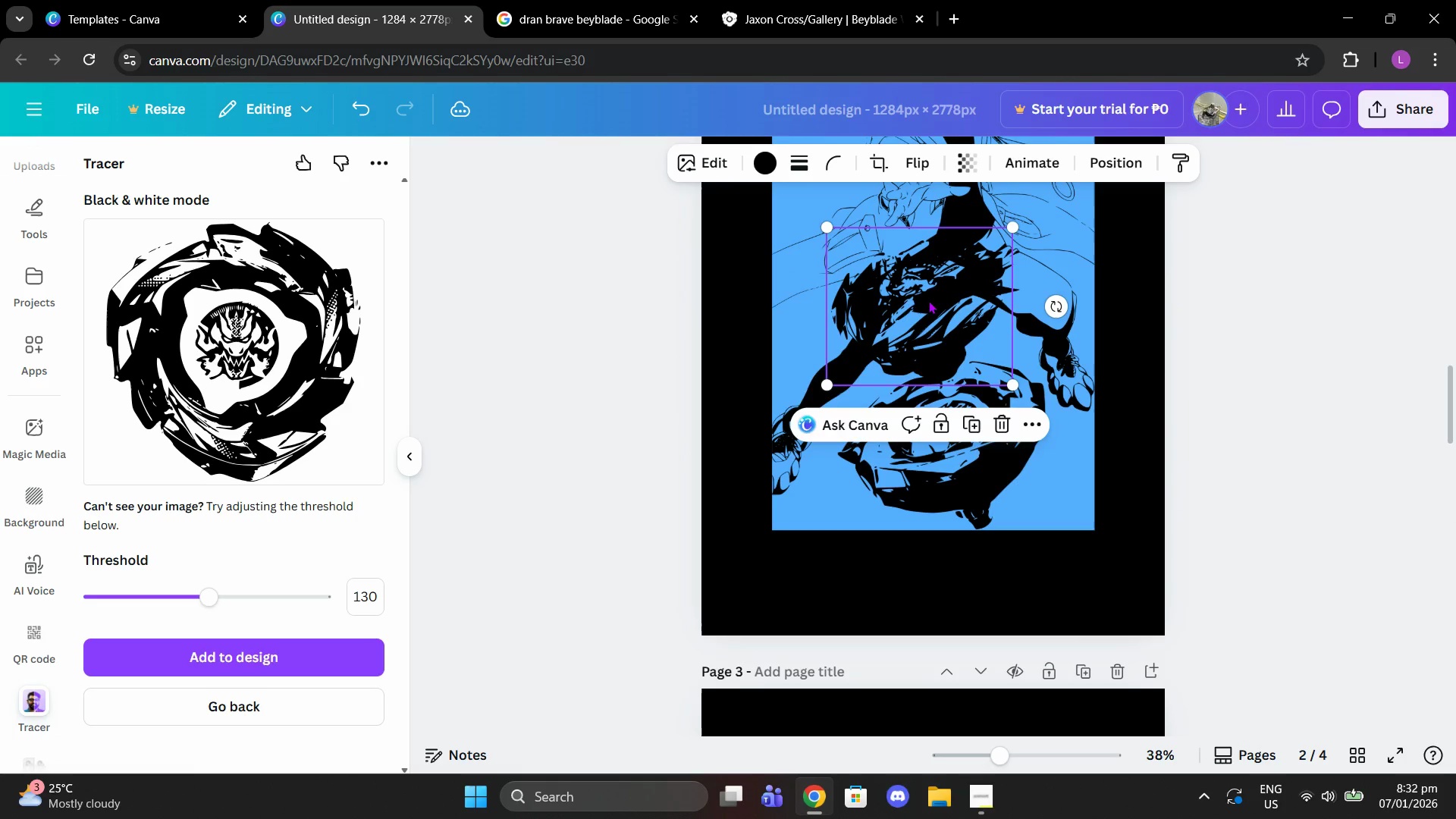 
scroll: coordinate [902, 405], scroll_direction: up, amount: 22.0
 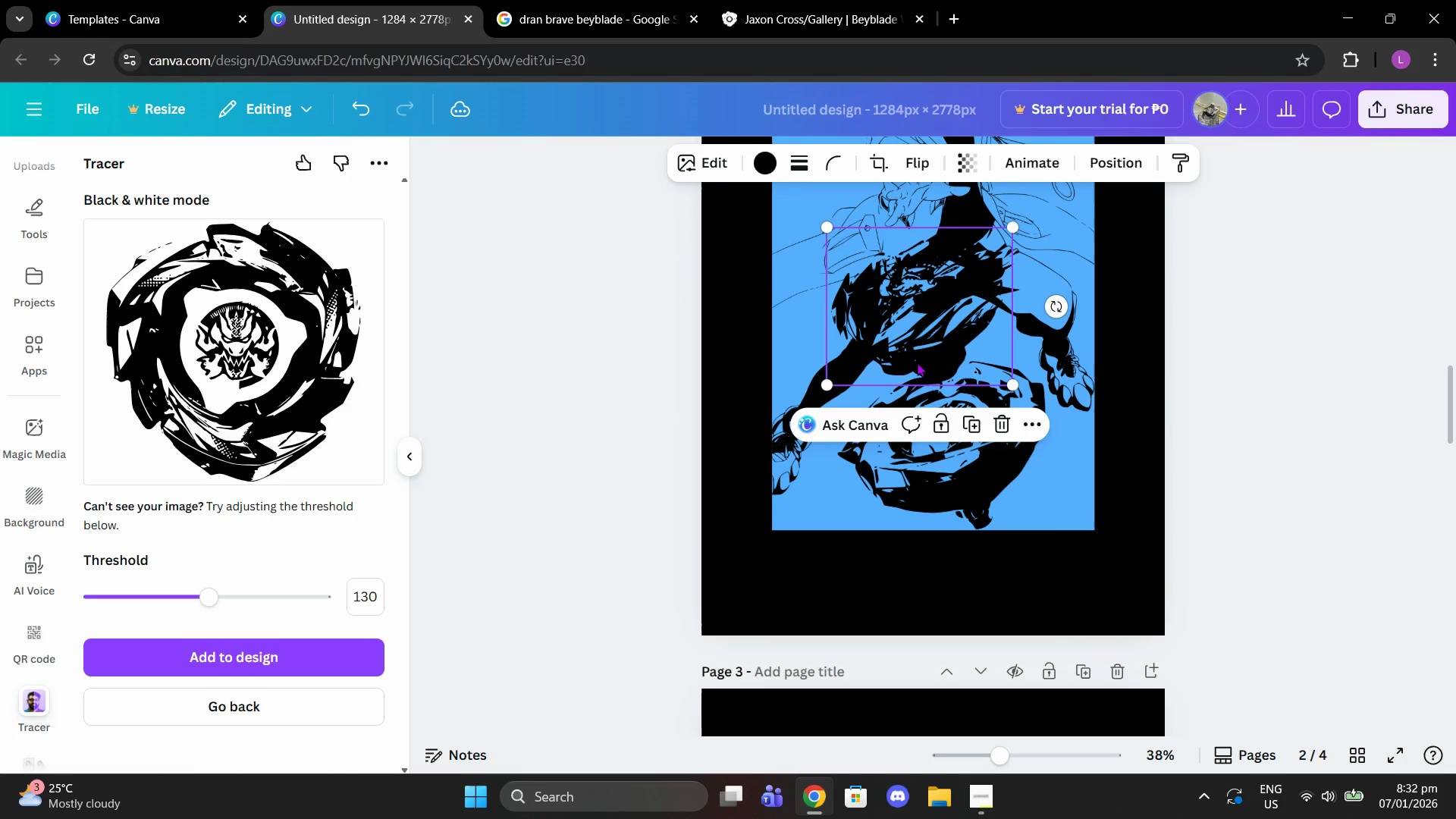 
left_click_drag(start_coordinate=[928, 300], to_coordinate=[945, 436])
 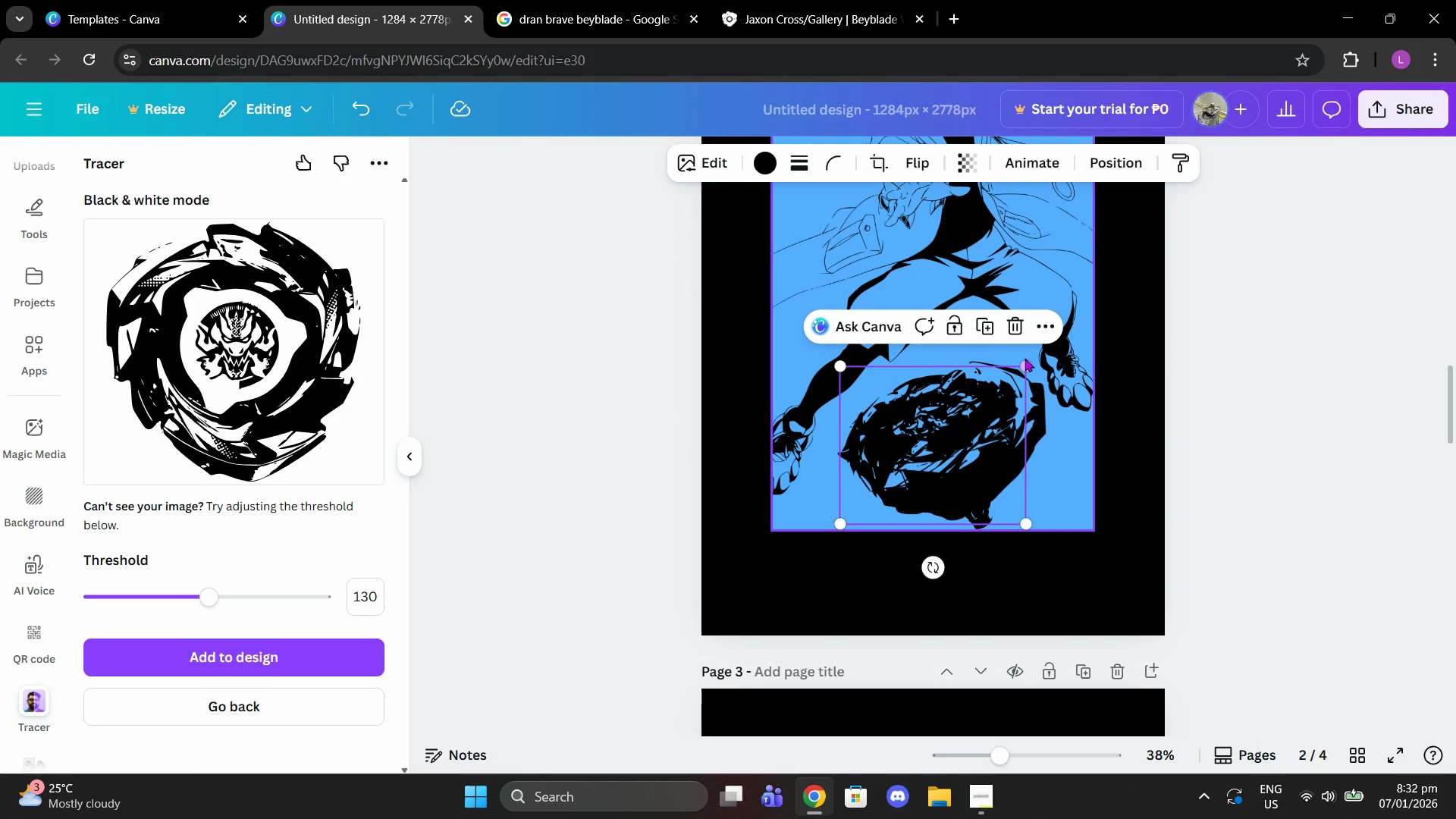 
left_click_drag(start_coordinate=[1028, 366], to_coordinate=[1056, 356])
 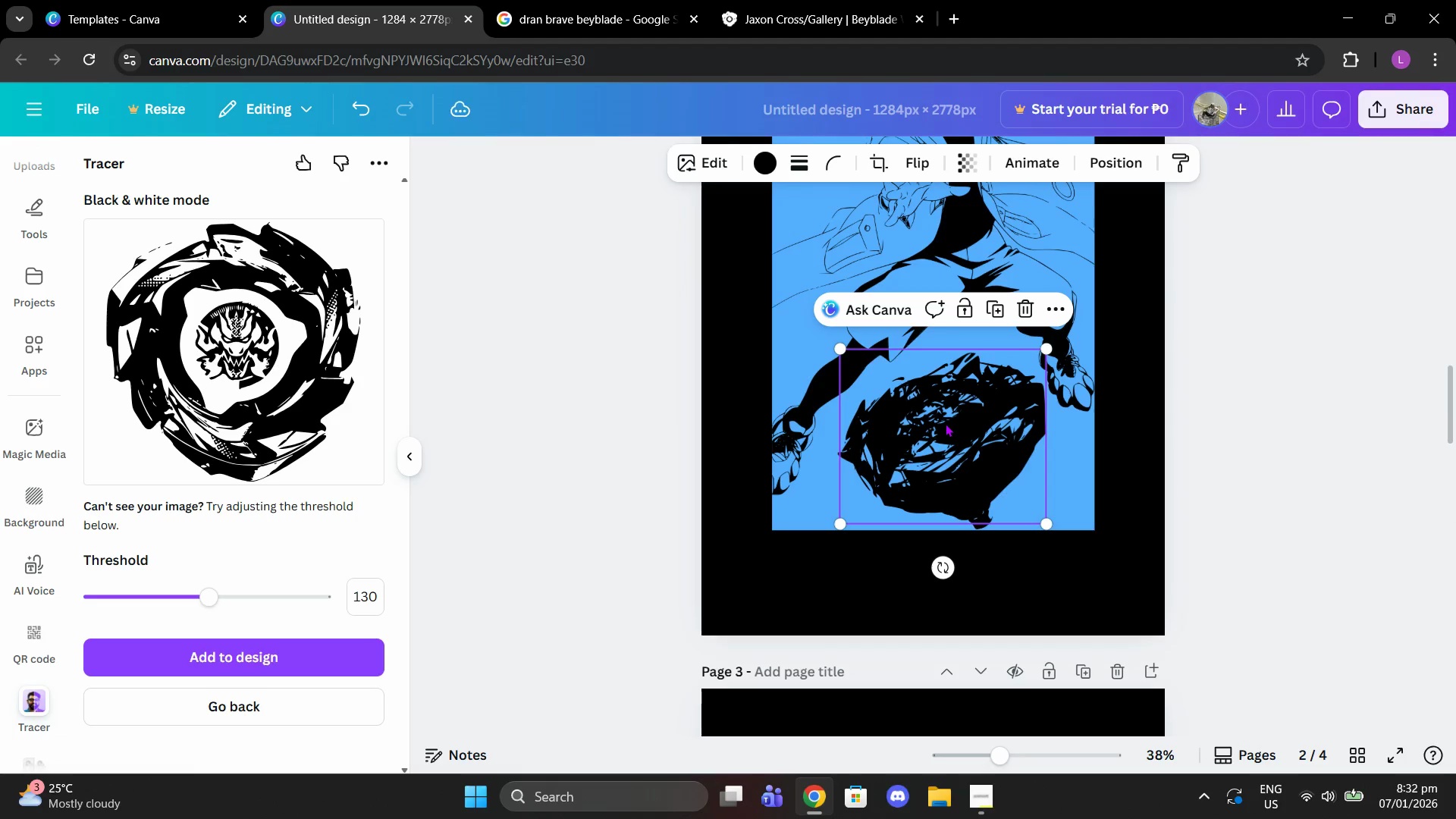 
left_click_drag(start_coordinate=[945, 423], to_coordinate=[929, 338])
 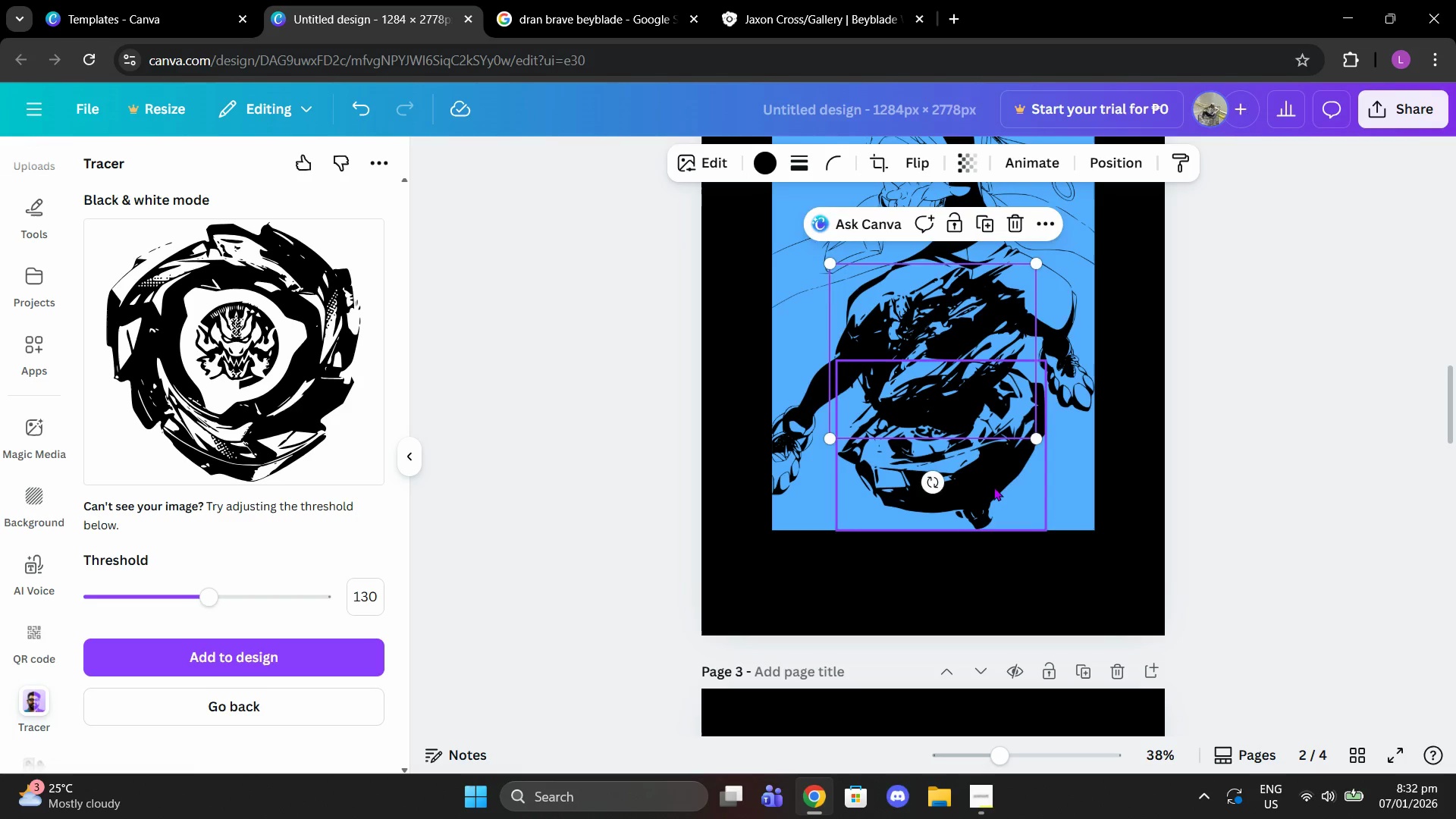 
left_click([993, 491])
 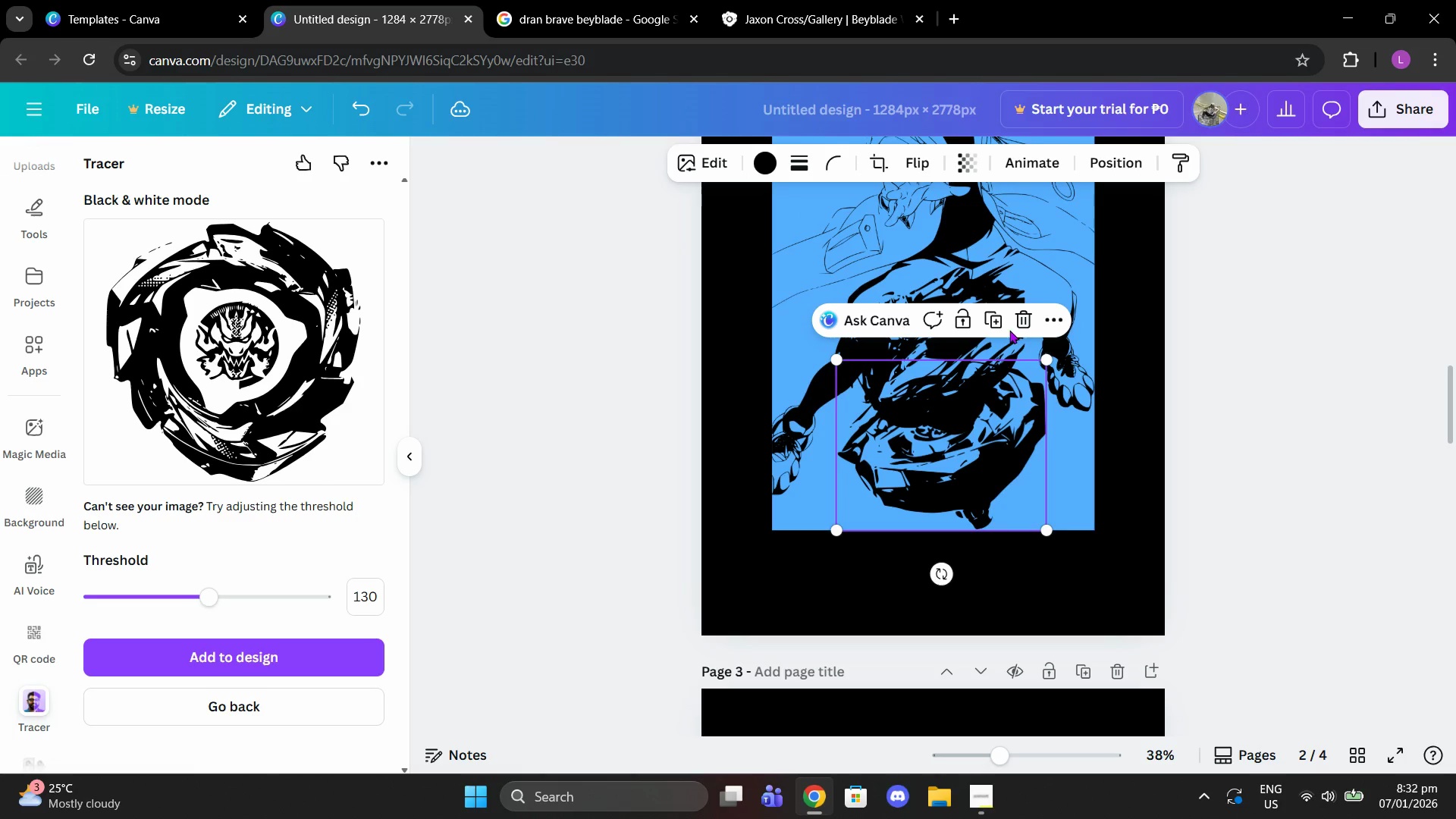 
left_click([1016, 324])
 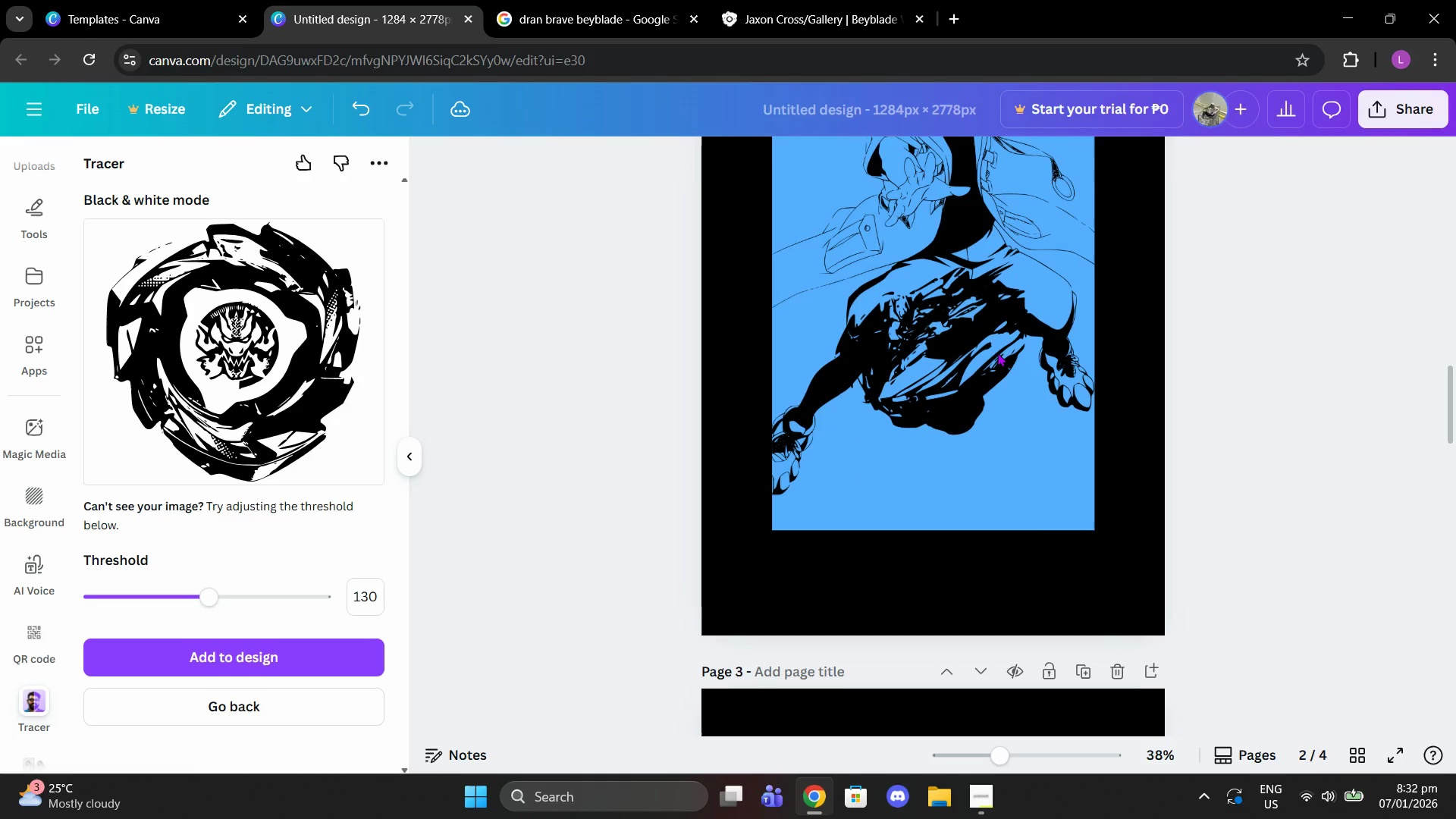 
left_click_drag(start_coordinate=[992, 353], to_coordinate=[982, 439])
 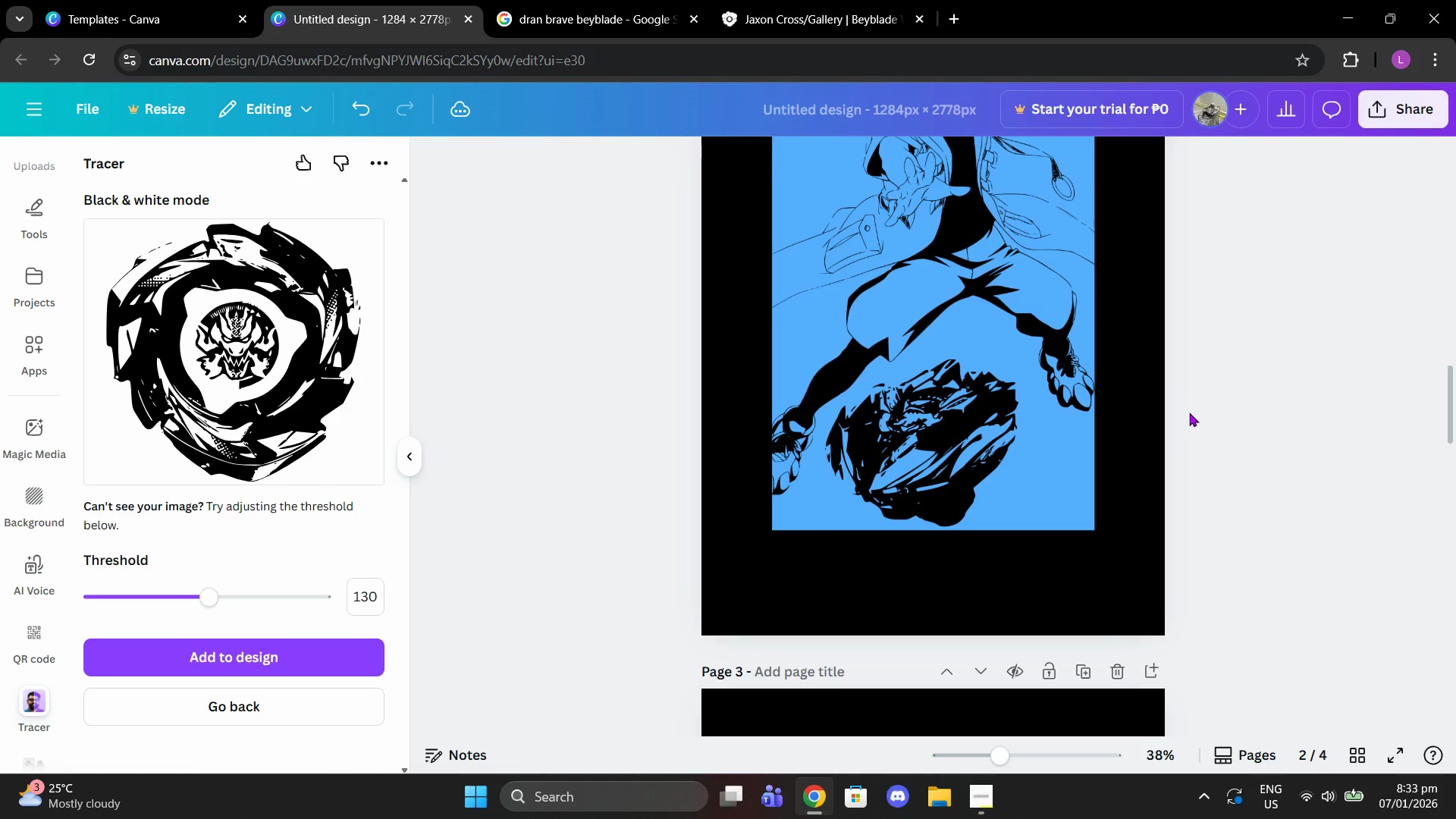 
scroll: coordinate [1164, 414], scroll_direction: down, amount: 11.0
 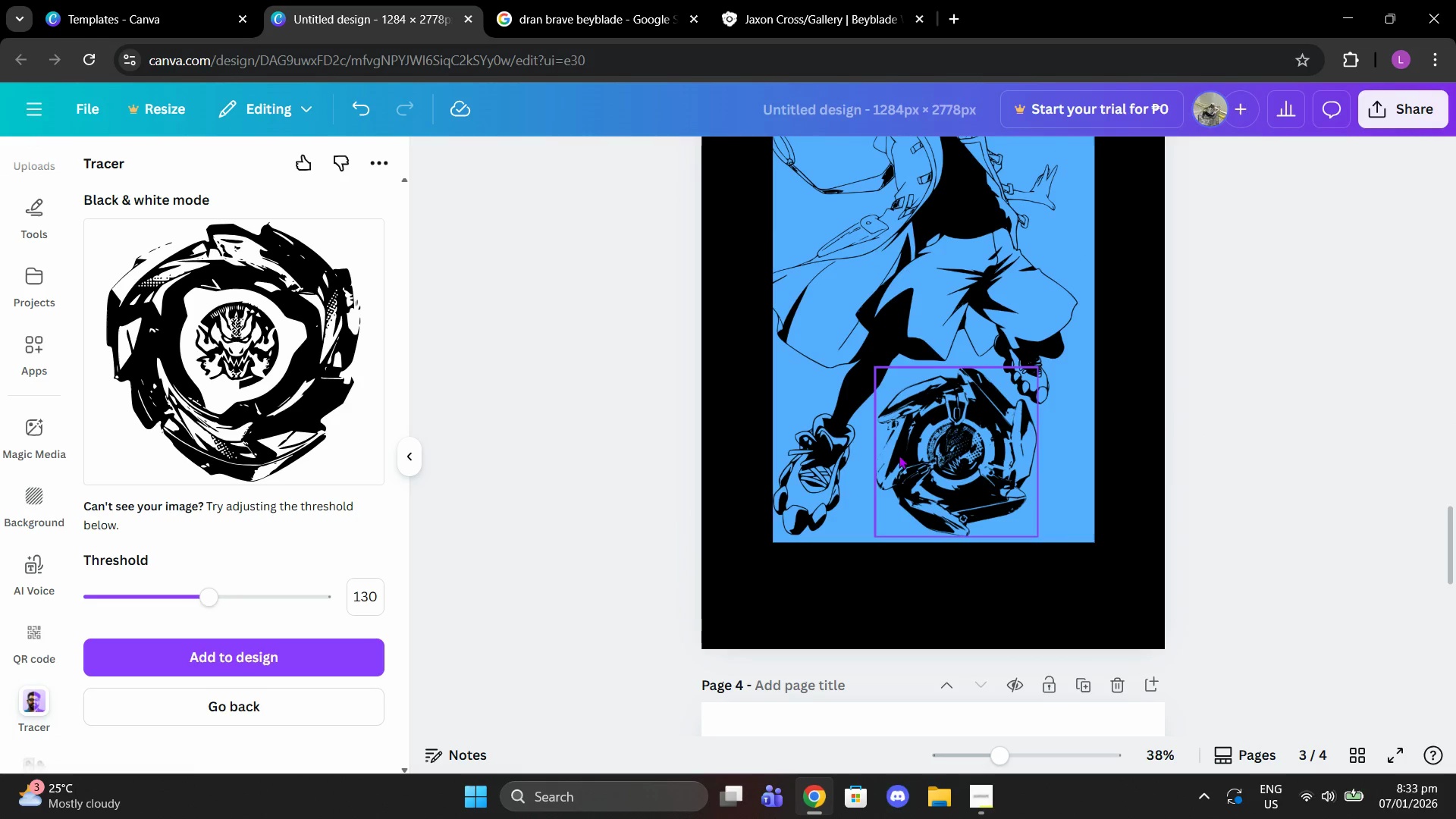 
left_click([962, 450])
 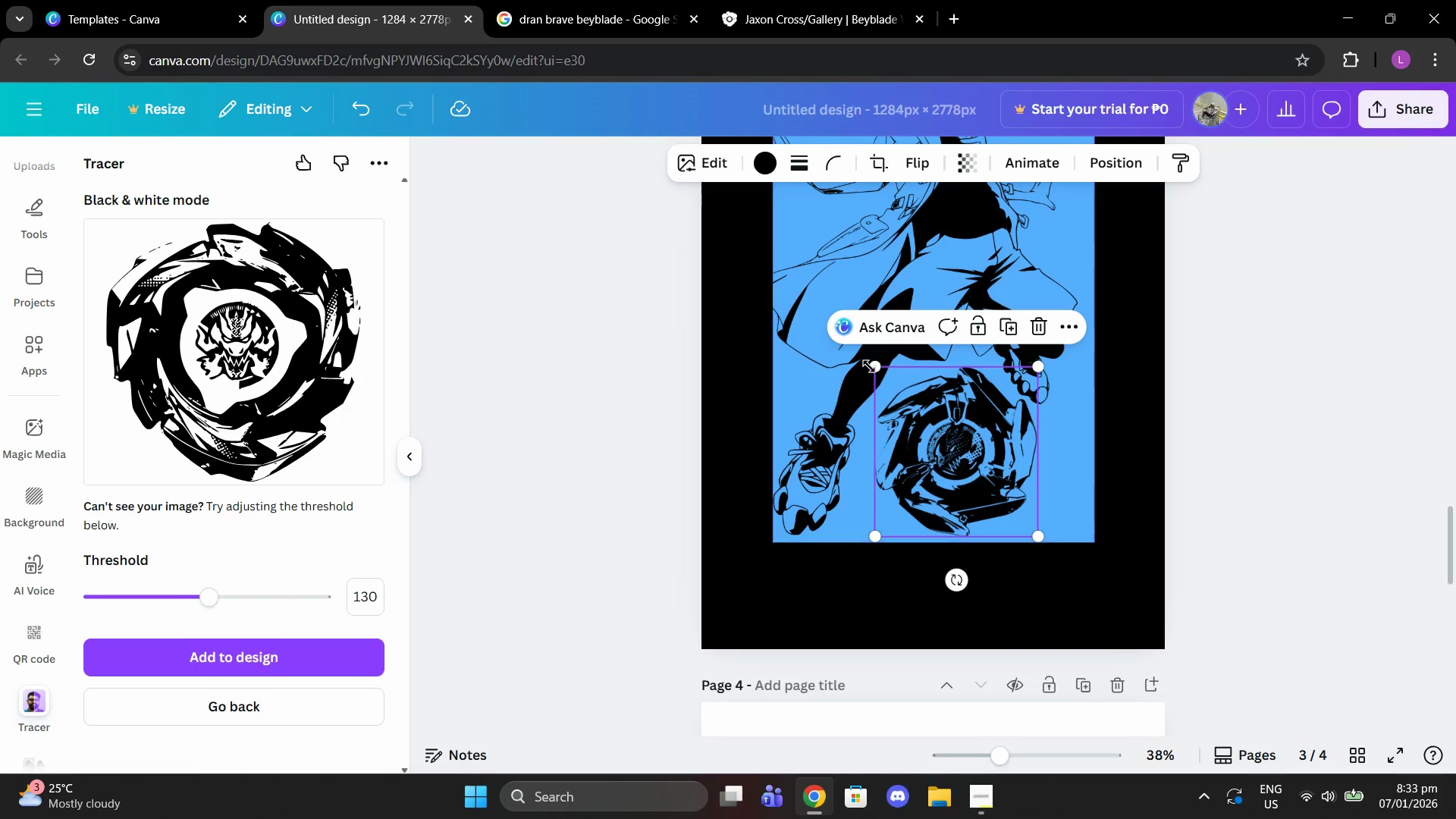 
left_click_drag(start_coordinate=[871, 367], to_coordinate=[860, 361])
 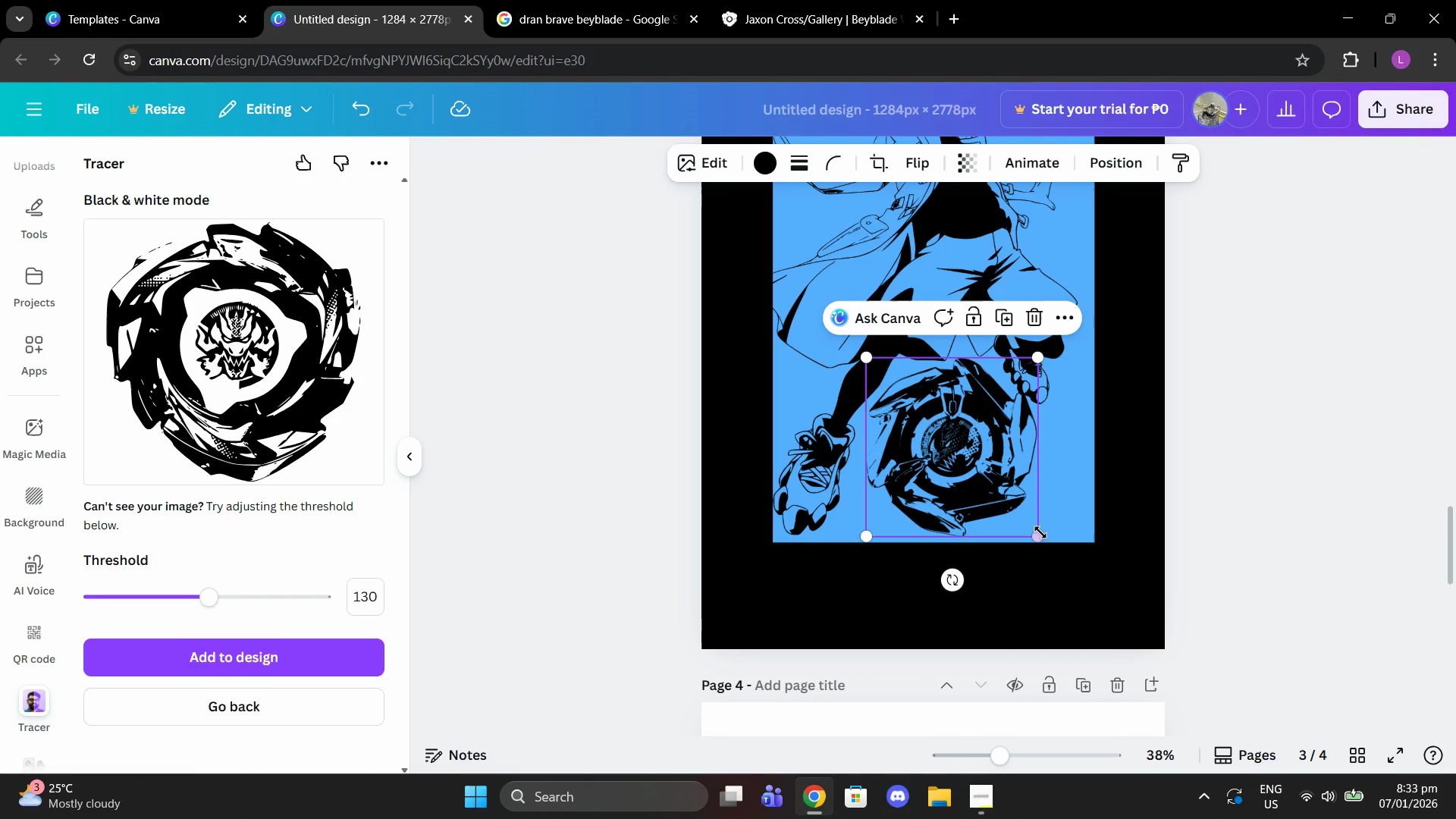 
left_click_drag(start_coordinate=[1040, 532], to_coordinate=[1048, 539])
 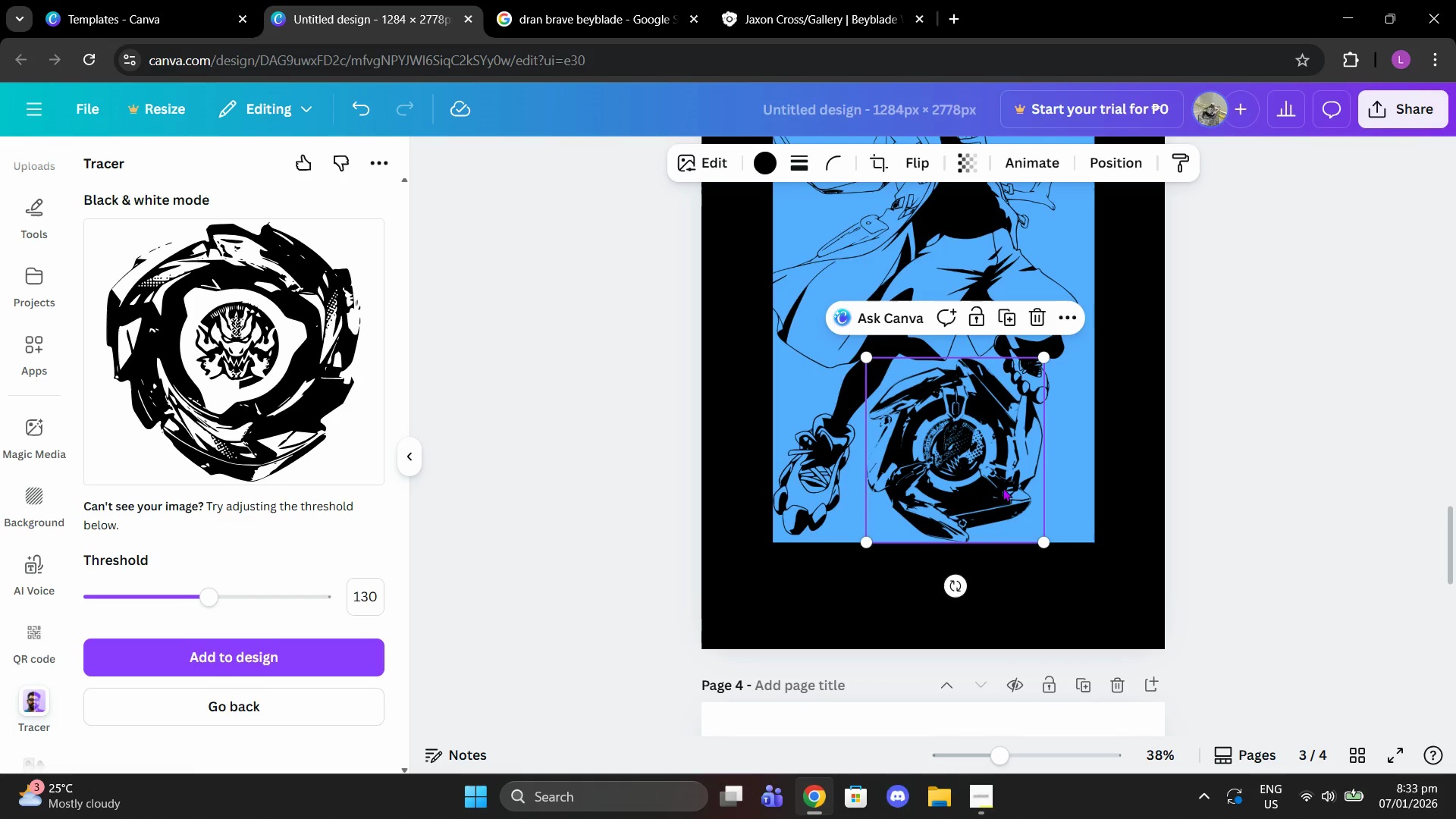 
left_click_drag(start_coordinate=[1003, 488], to_coordinate=[1009, 488])
 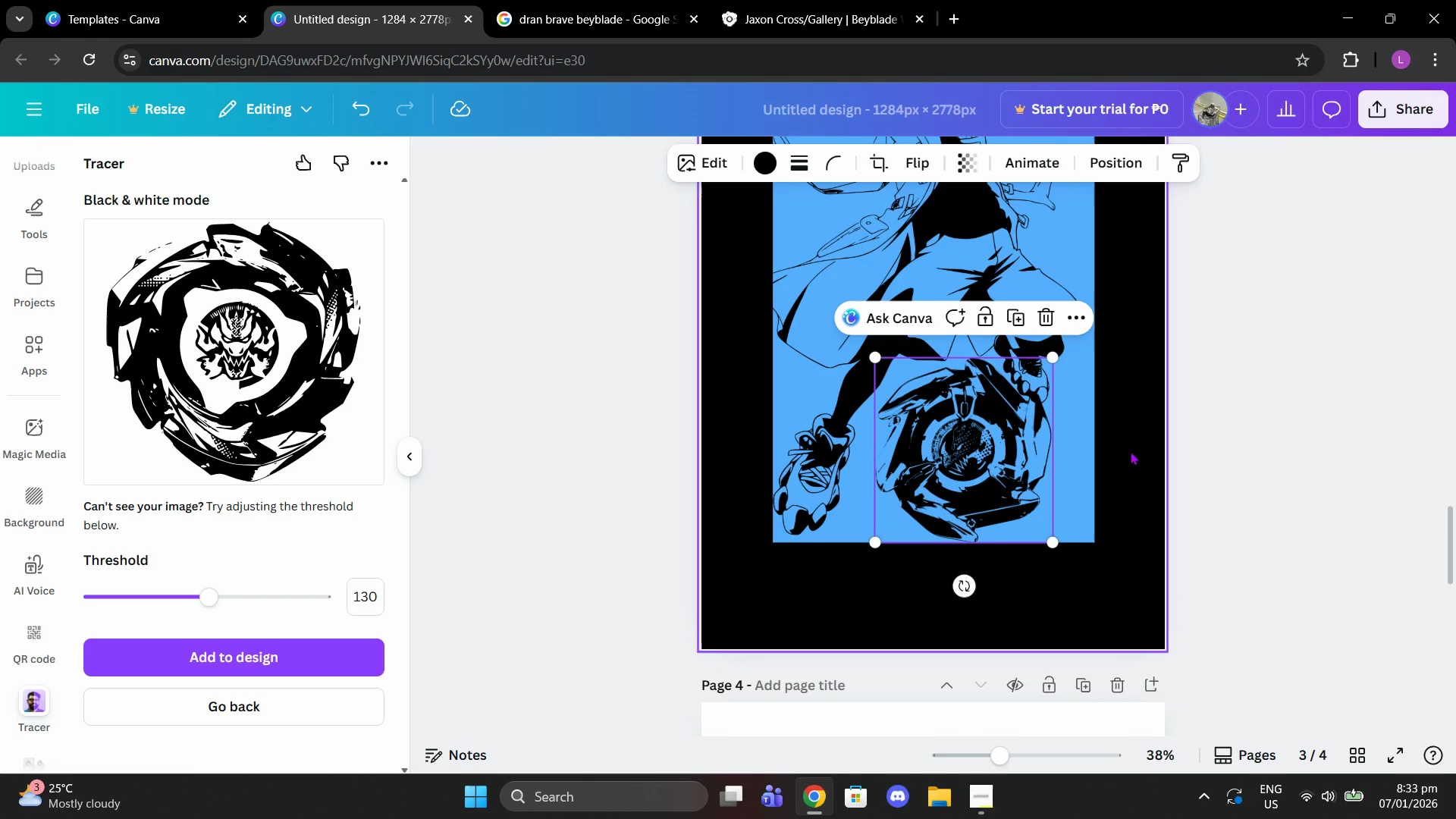 
left_click([1135, 450])
 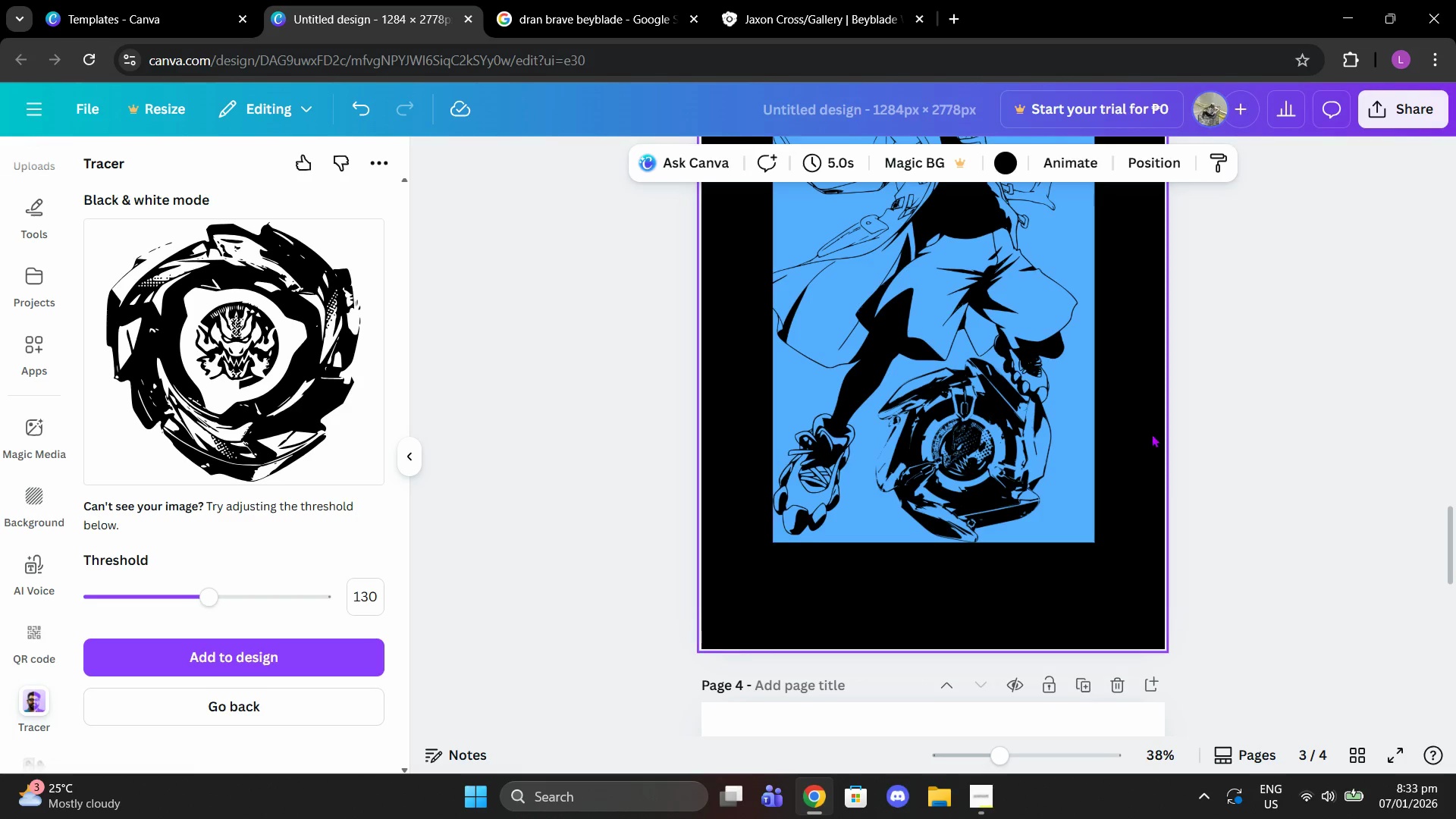 
scroll: coordinate [1129, 420], scroll_direction: up, amount: 7.0
 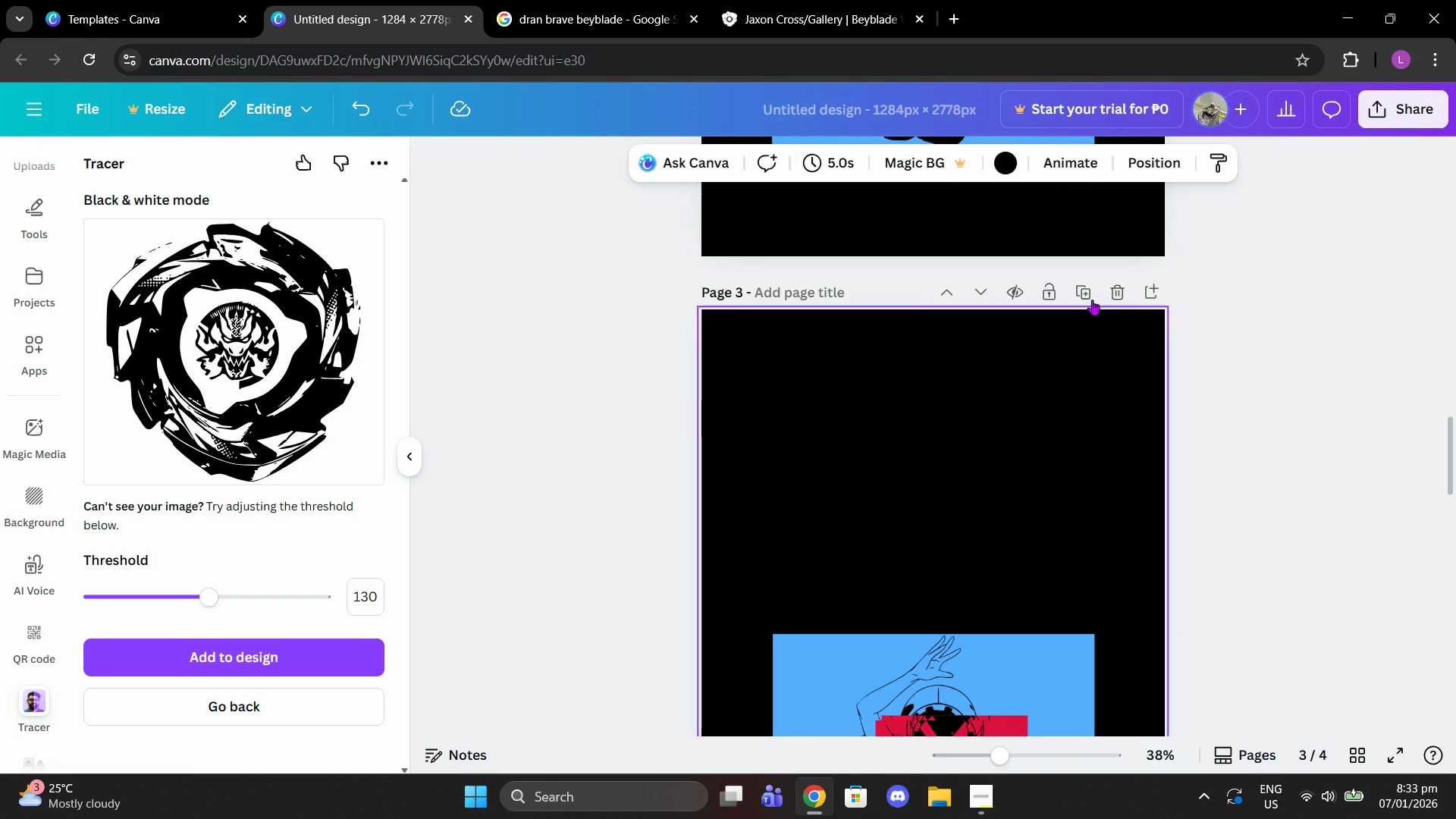 
left_click([1091, 299])
 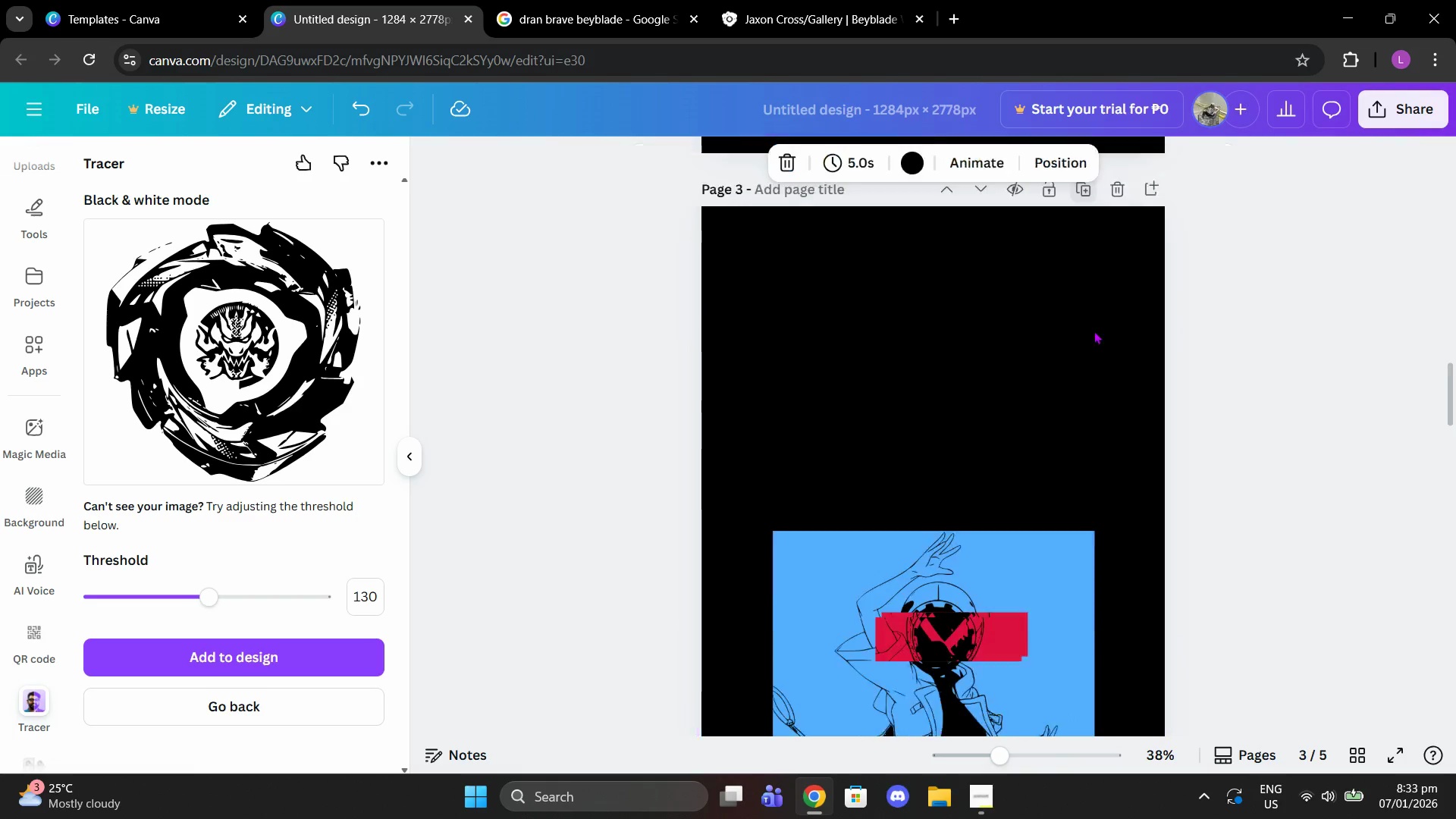 
scroll: coordinate [1095, 368], scroll_direction: down, amount: 9.0
 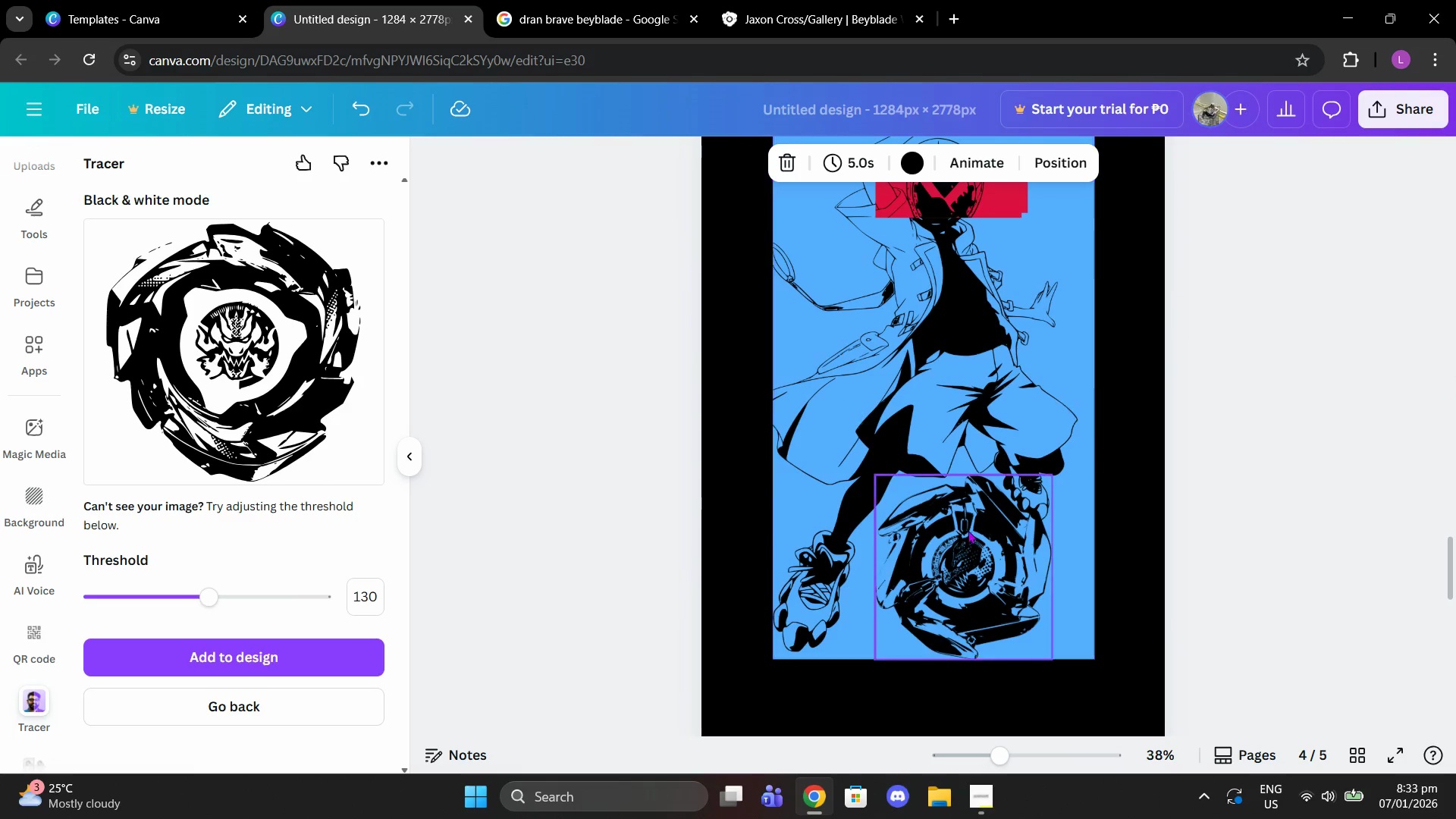 
left_click([968, 531])
 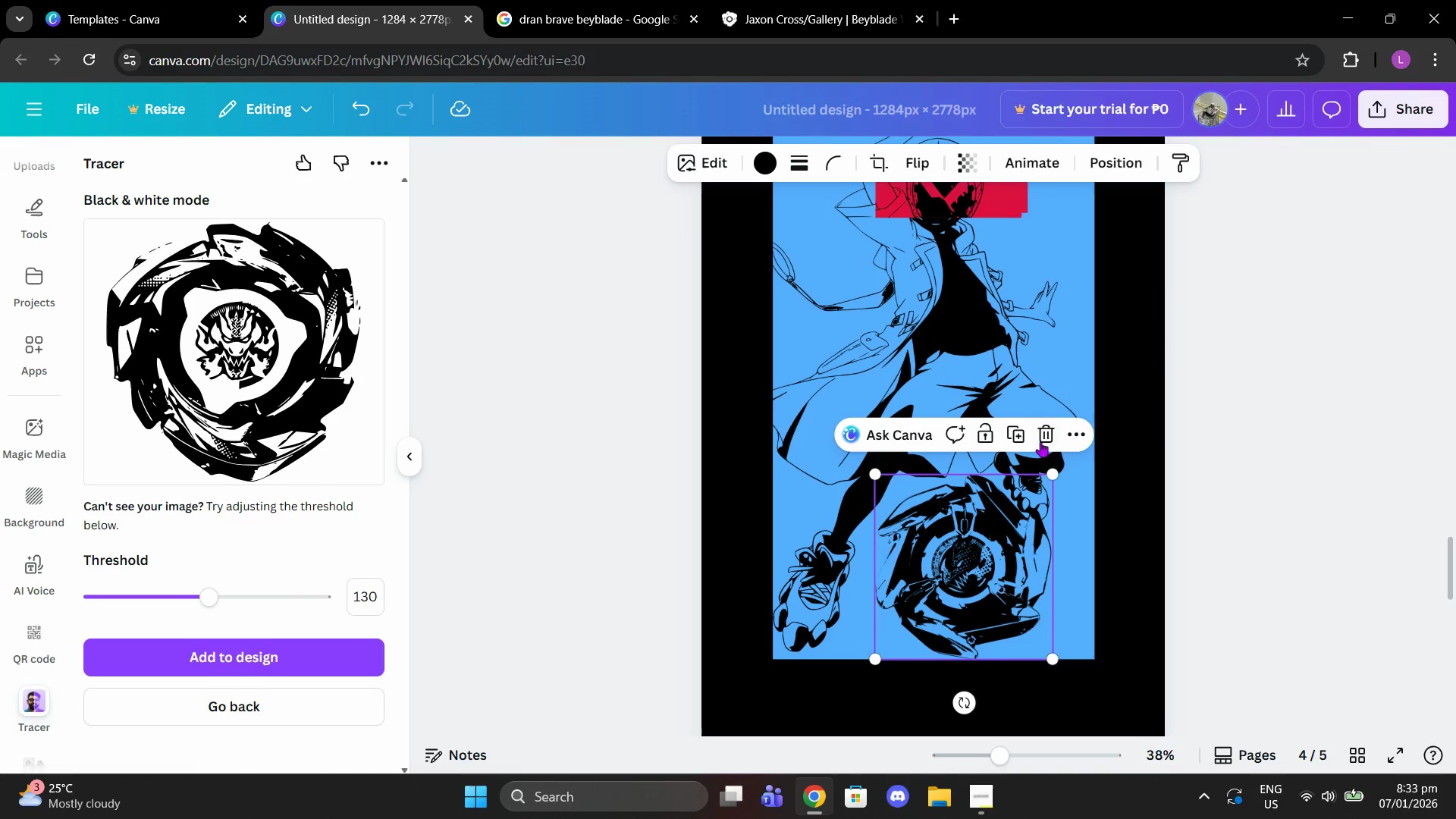 
left_click([1042, 440])
 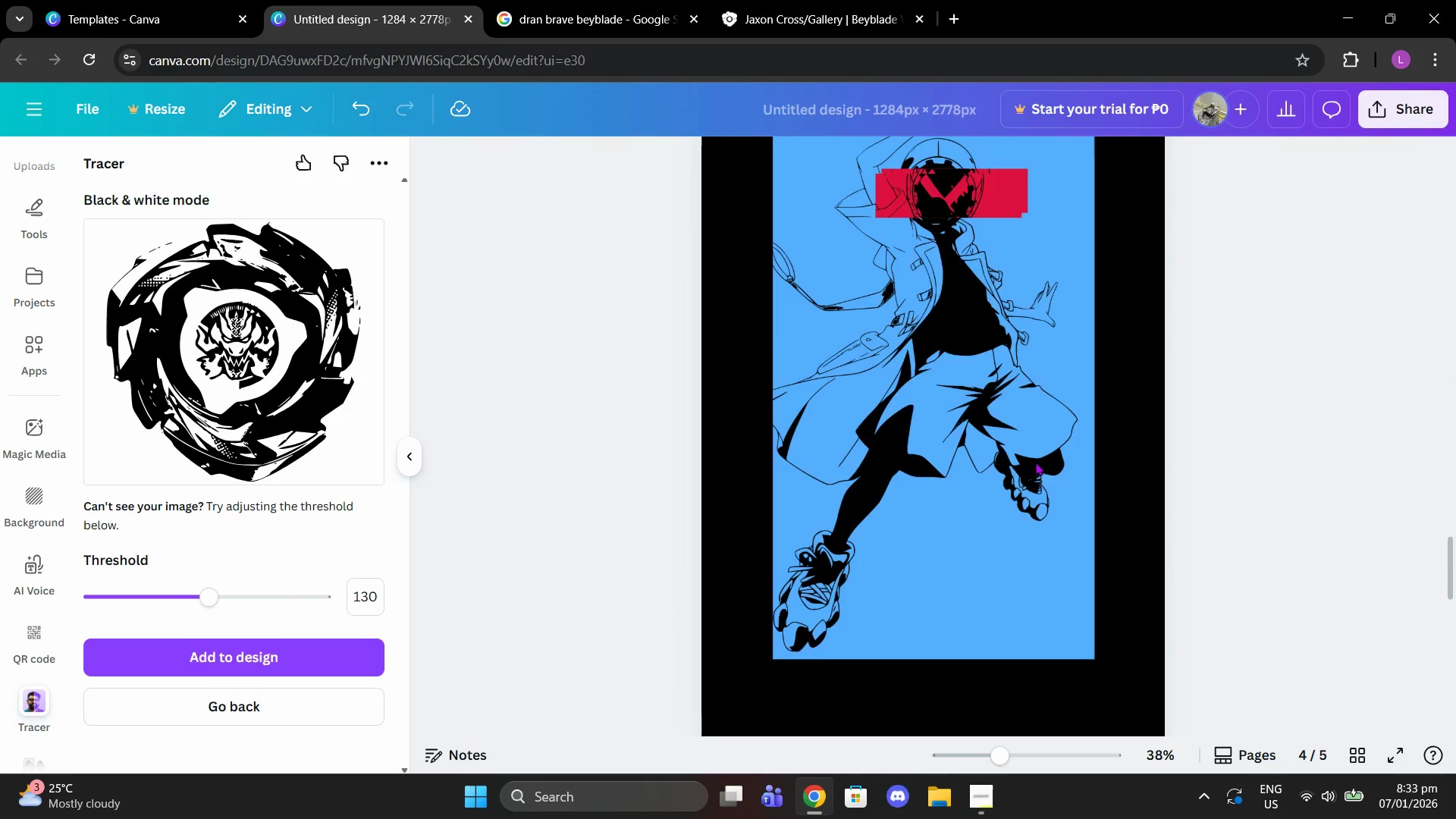 
scroll: coordinate [1028, 484], scroll_direction: down, amount: 7.0
 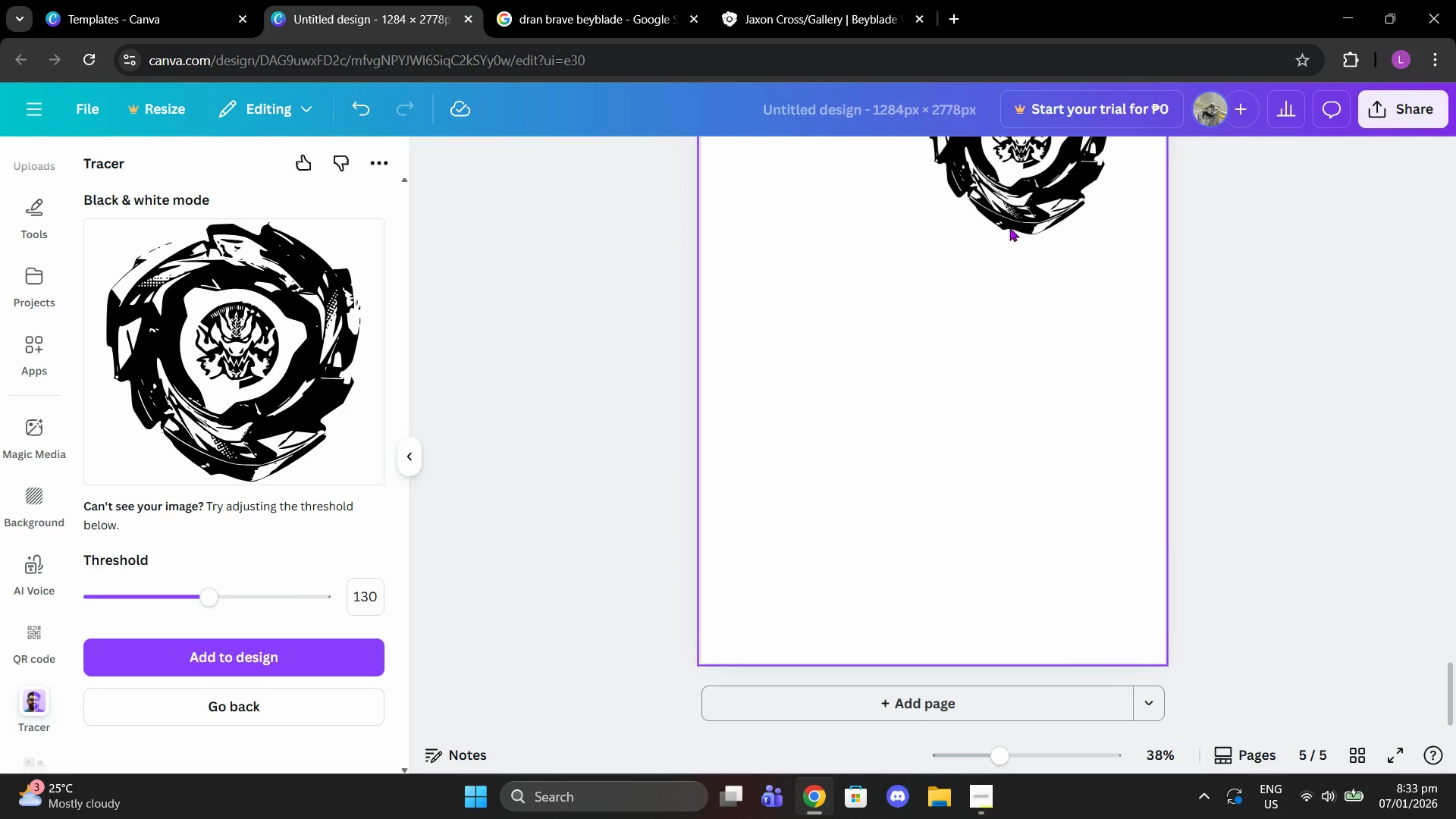 
left_click([994, 171])
 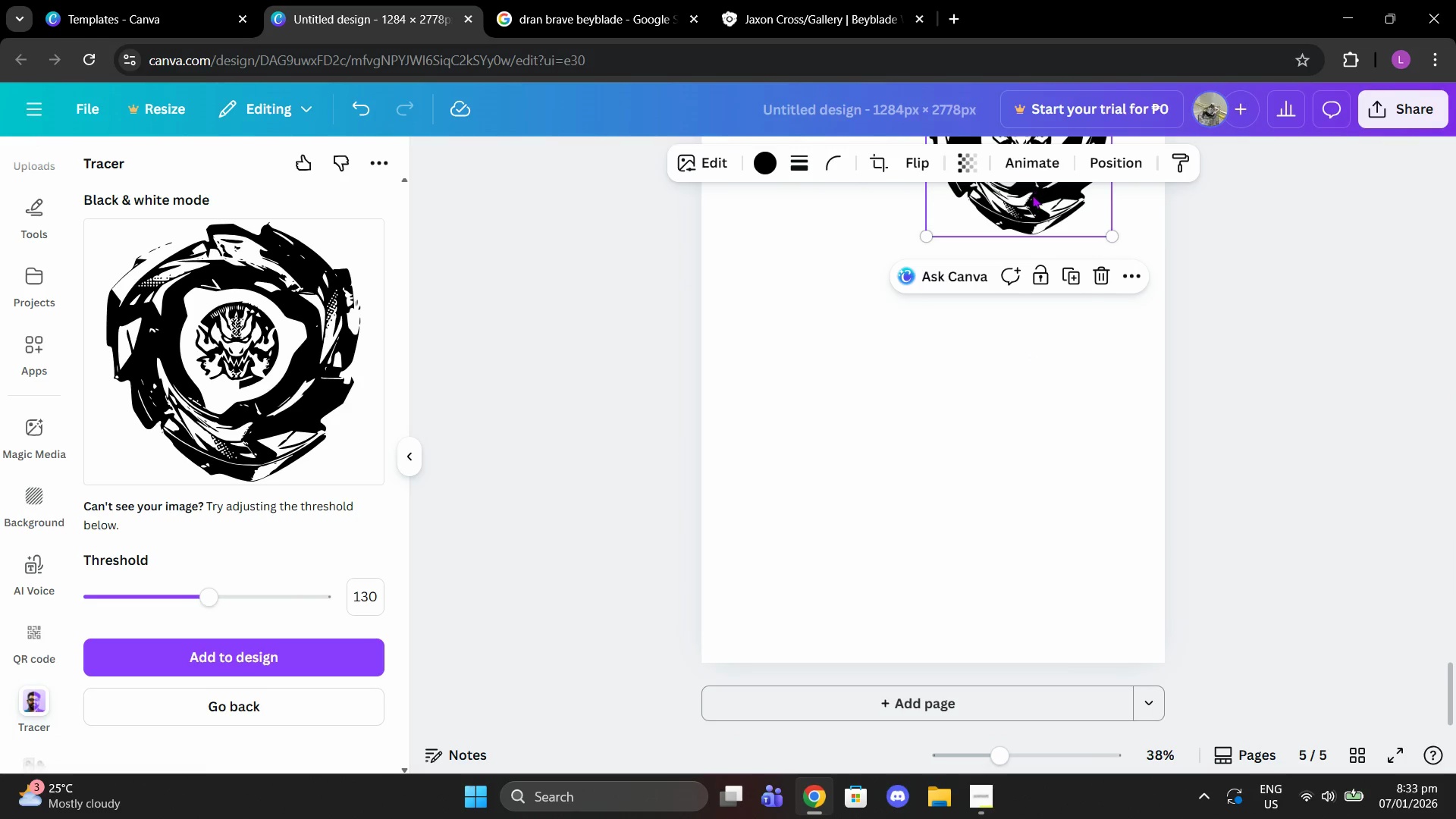 
left_click_drag(start_coordinate=[1028, 211], to_coordinate=[961, 505])
 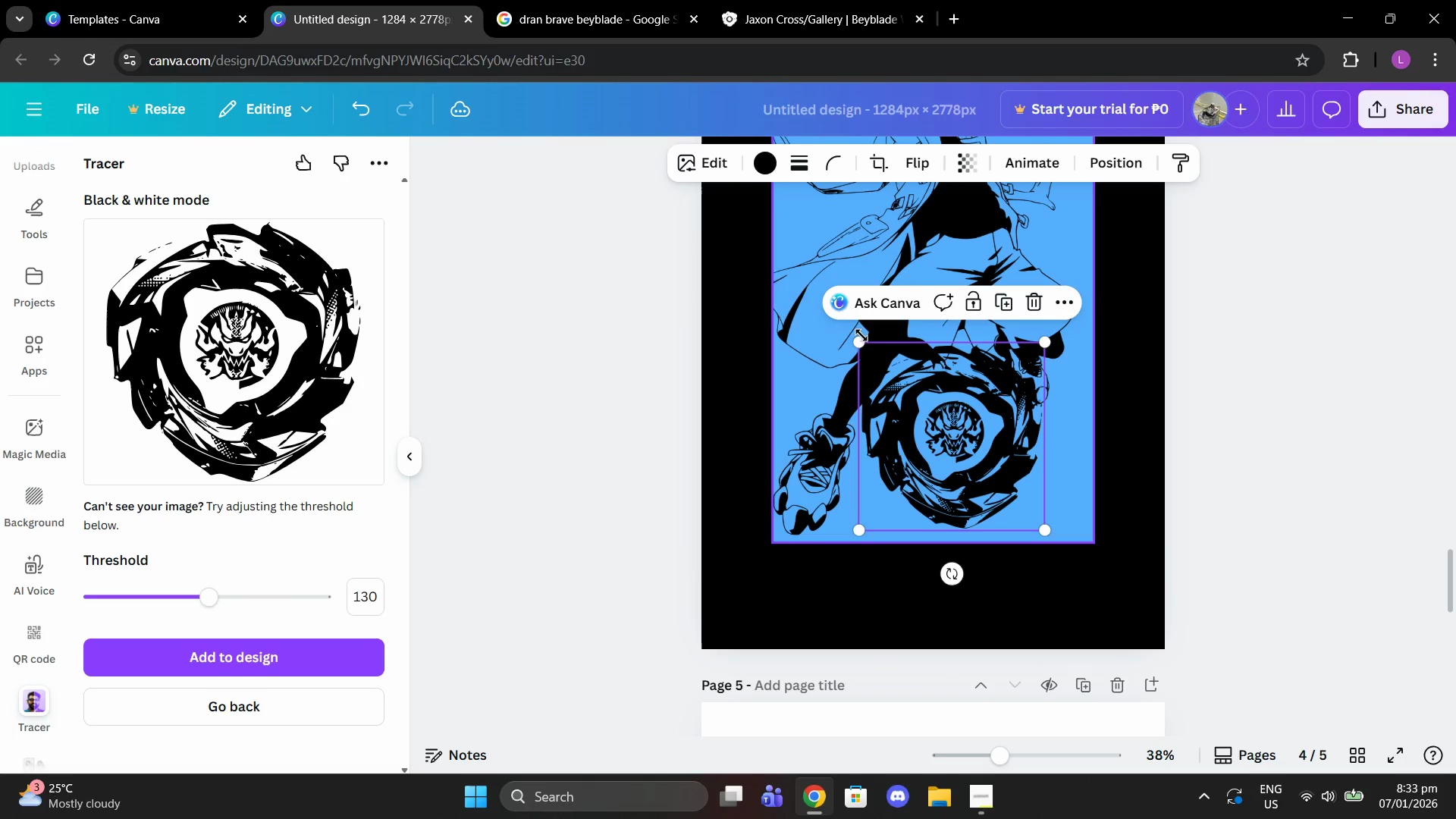 
scroll: coordinate [909, 371], scroll_direction: up, amount: 11.0
 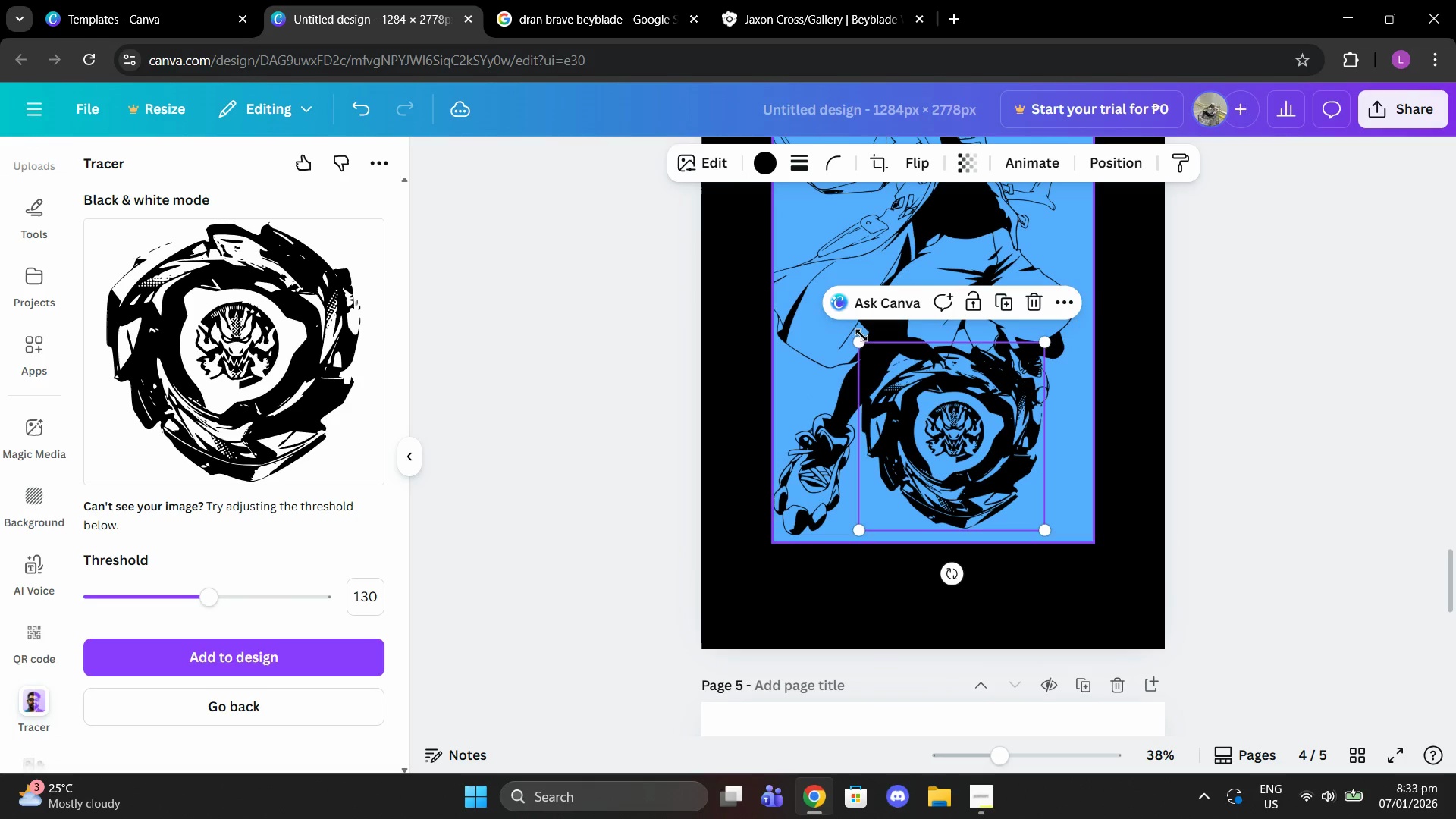 
left_click_drag(start_coordinate=[857, 347], to_coordinate=[866, 350])
 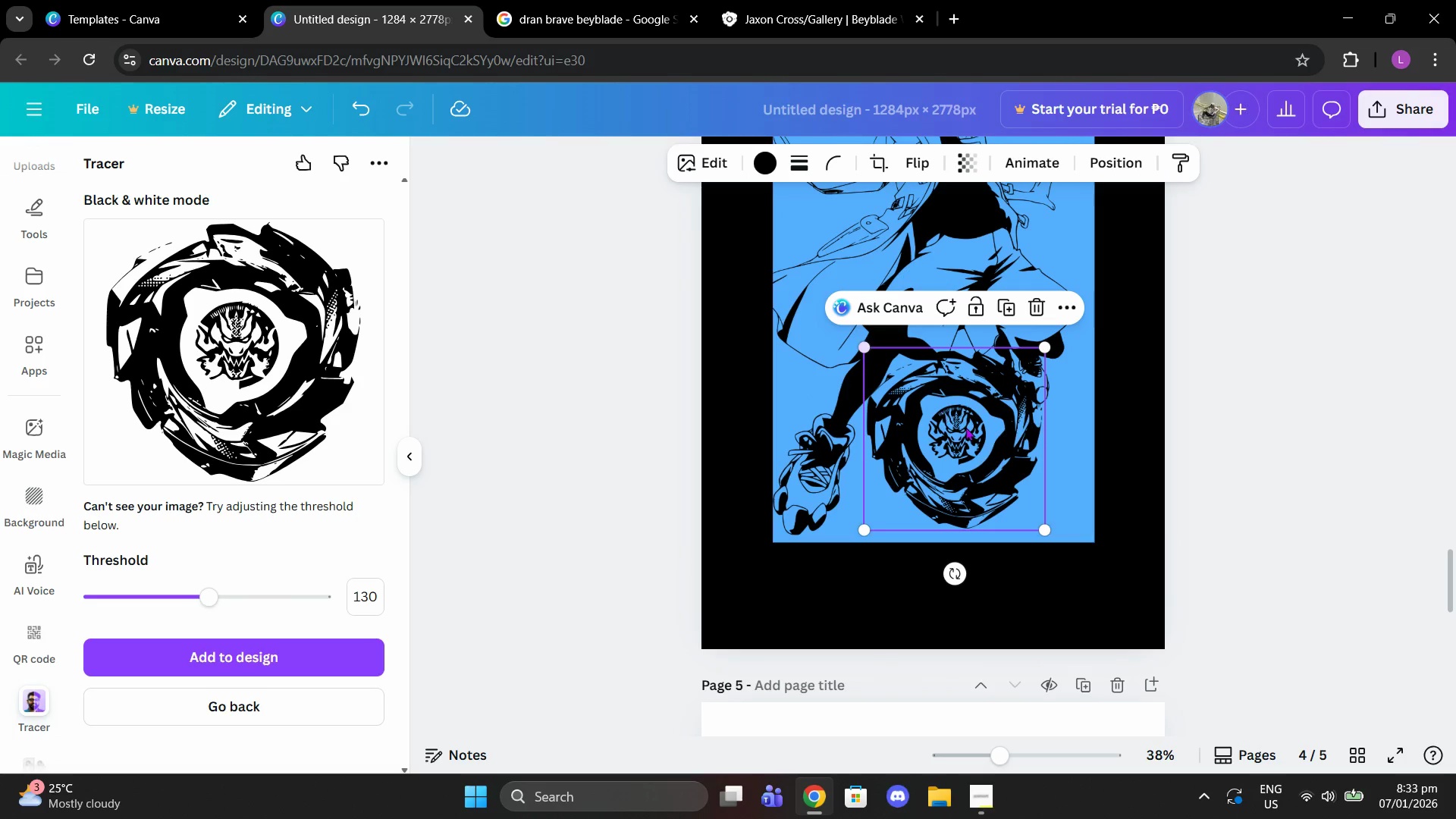 
left_click_drag(start_coordinate=[965, 427], to_coordinate=[975, 444])
 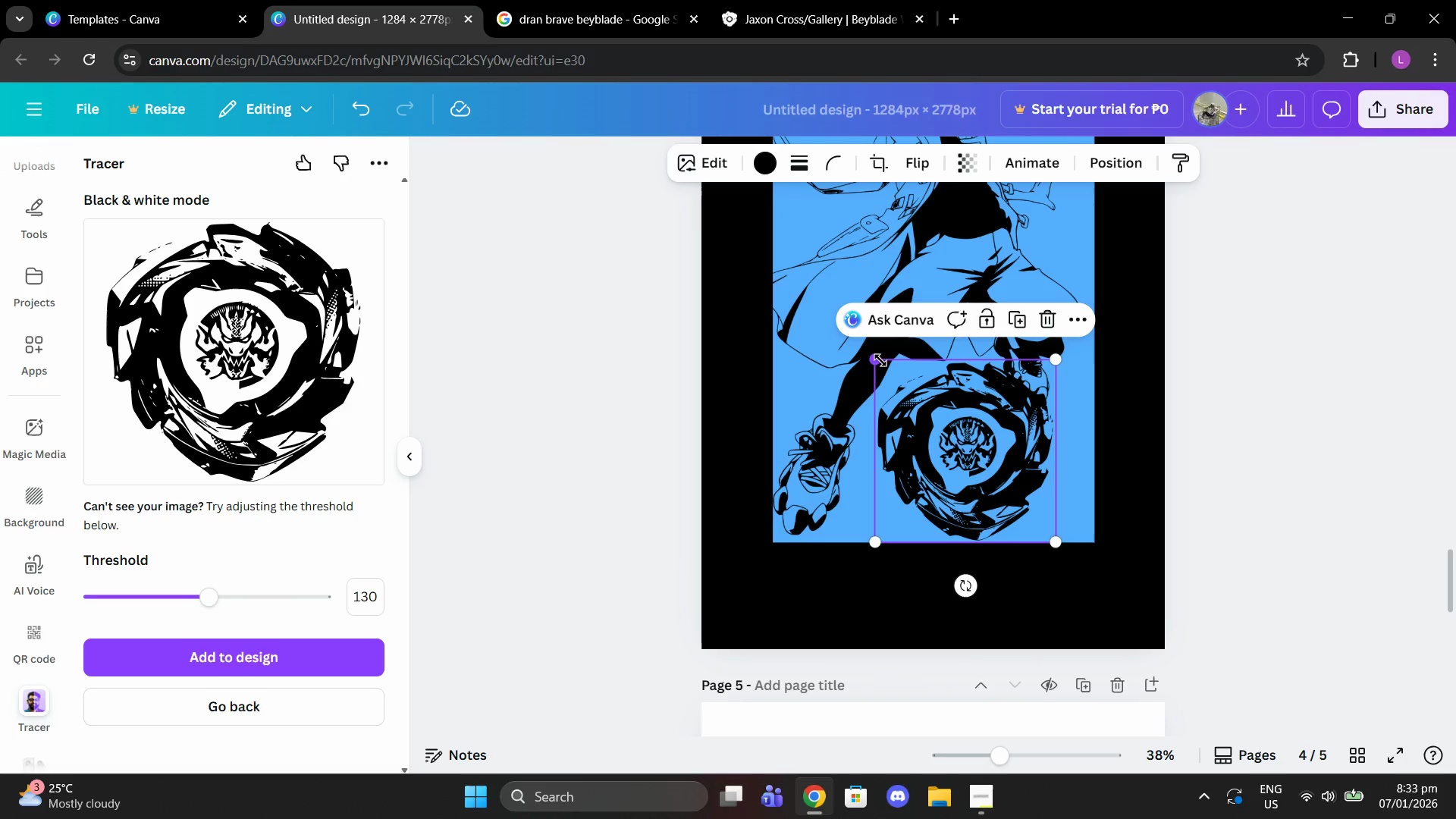 
left_click_drag(start_coordinate=[880, 360], to_coordinate=[899, 379])
 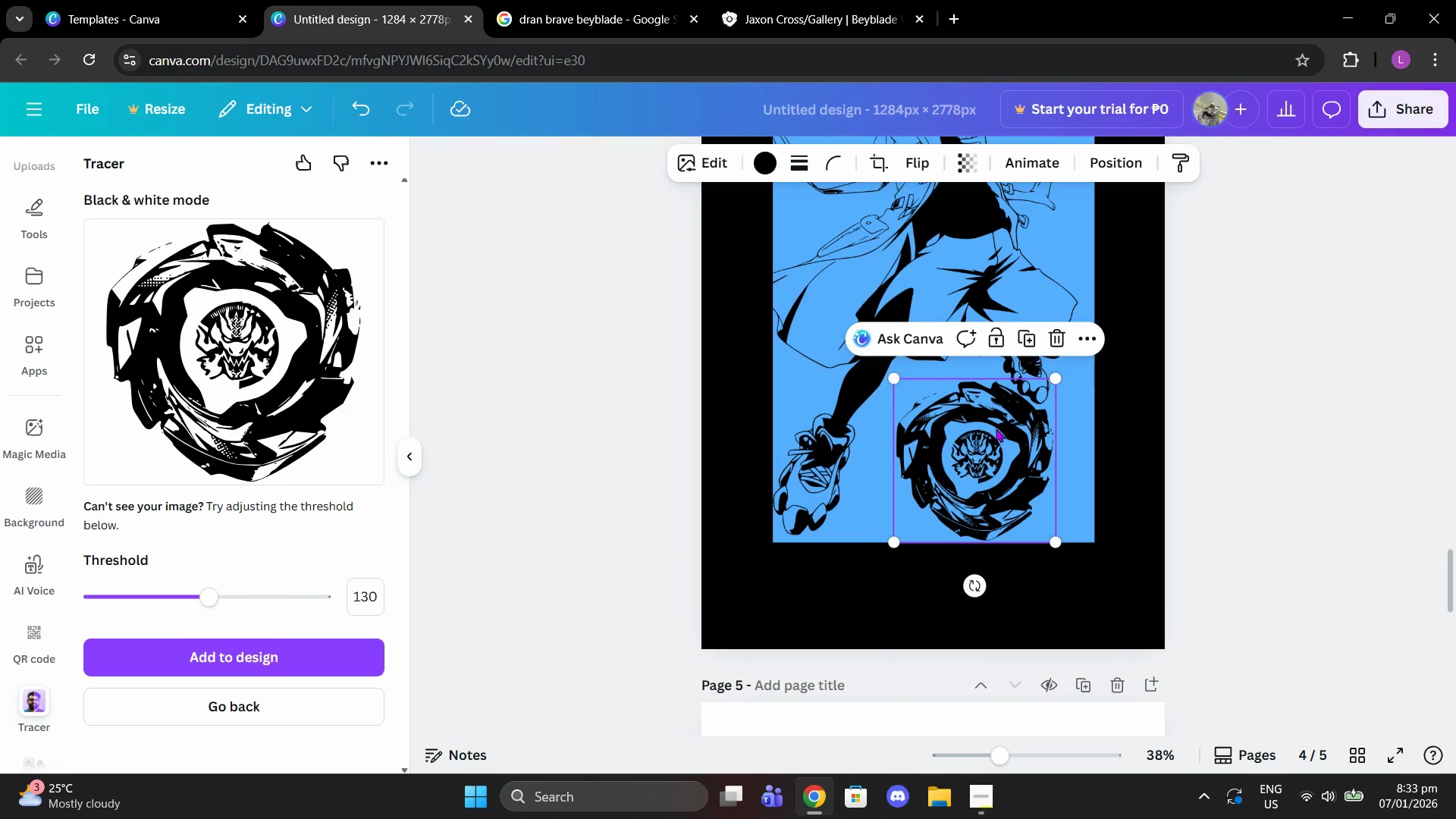 
left_click_drag(start_coordinate=[996, 428], to_coordinate=[986, 428])
 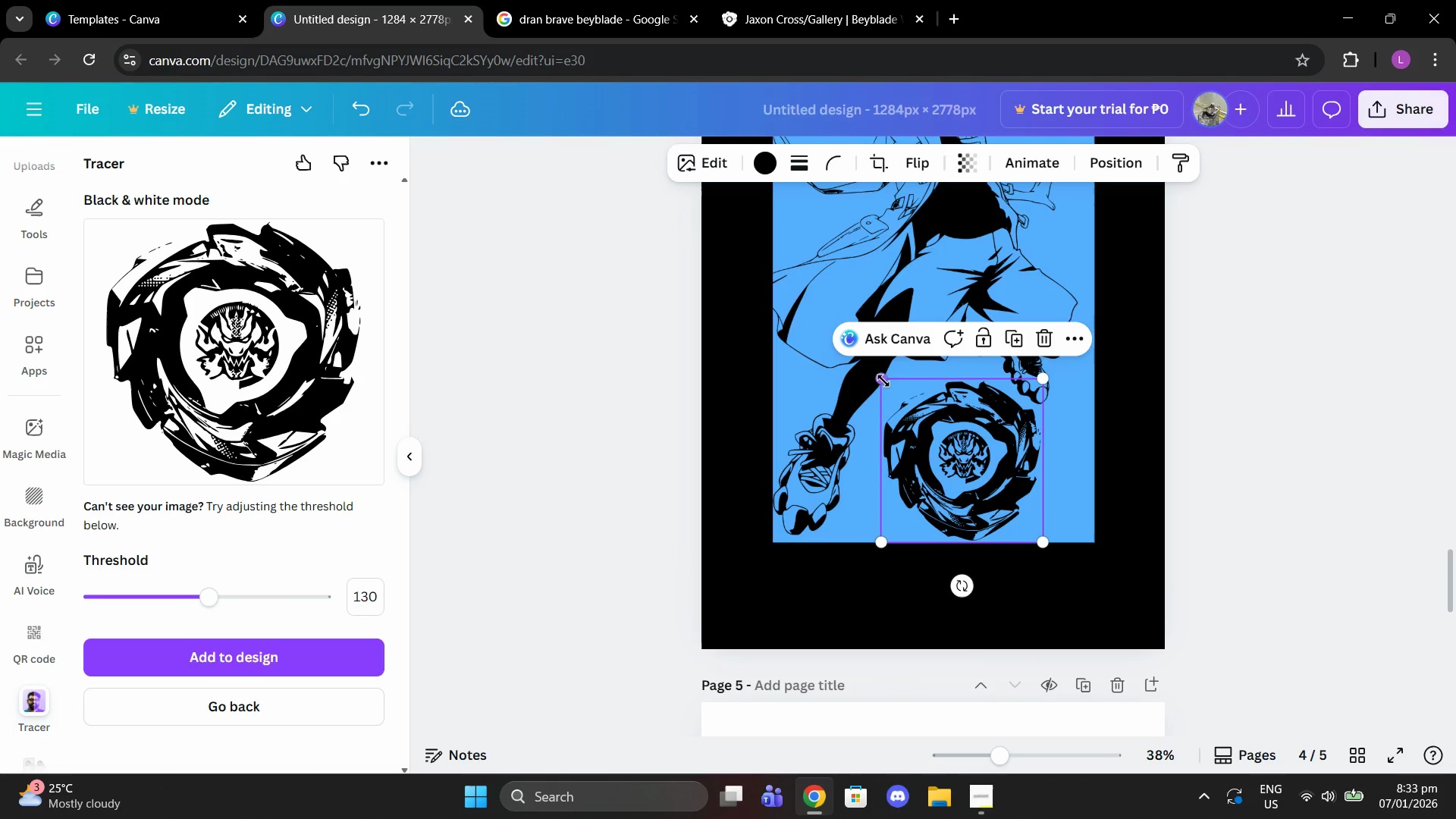 
left_click_drag(start_coordinate=[883, 381], to_coordinate=[863, 377])
 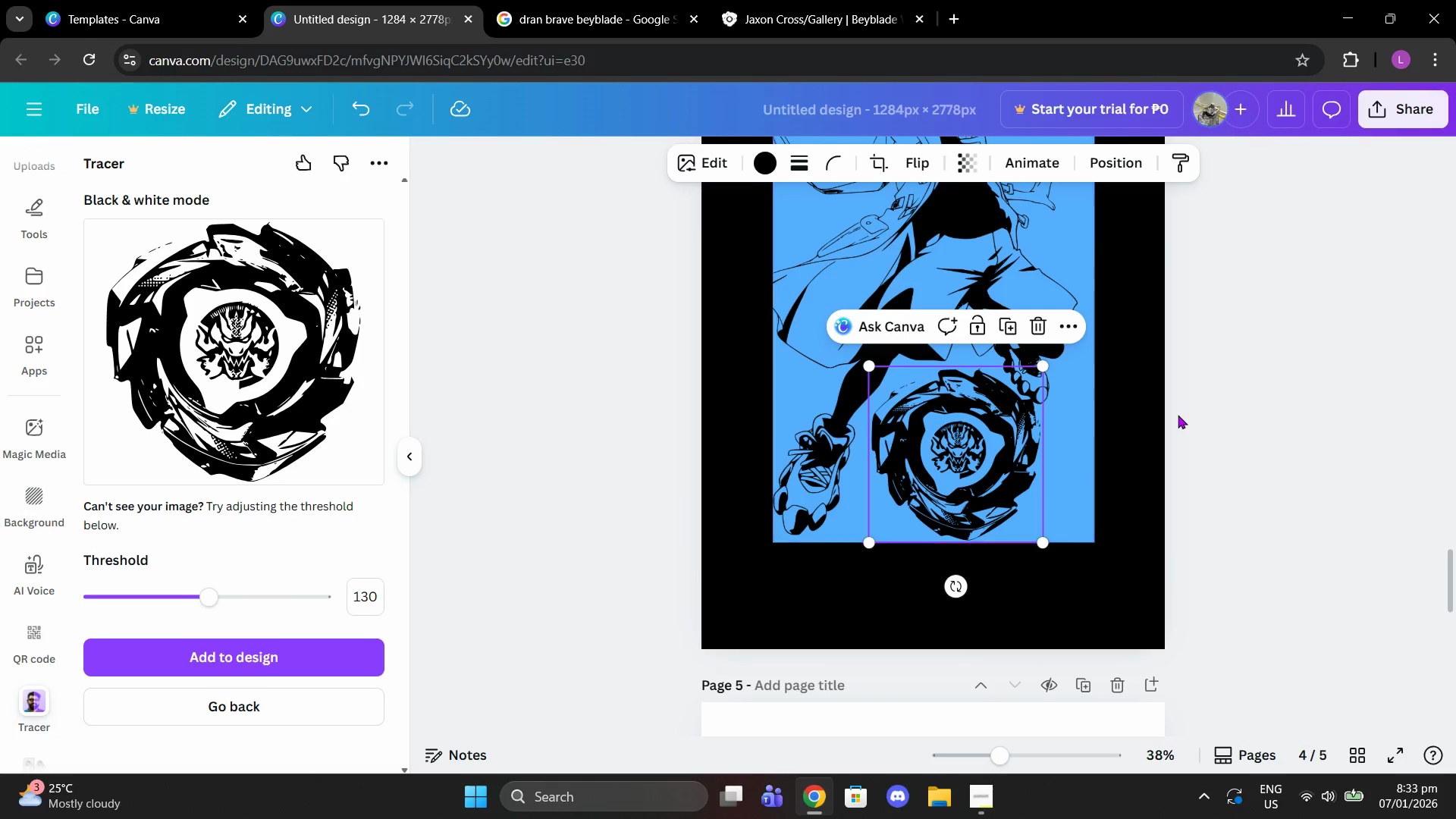 
left_click([1178, 415])
 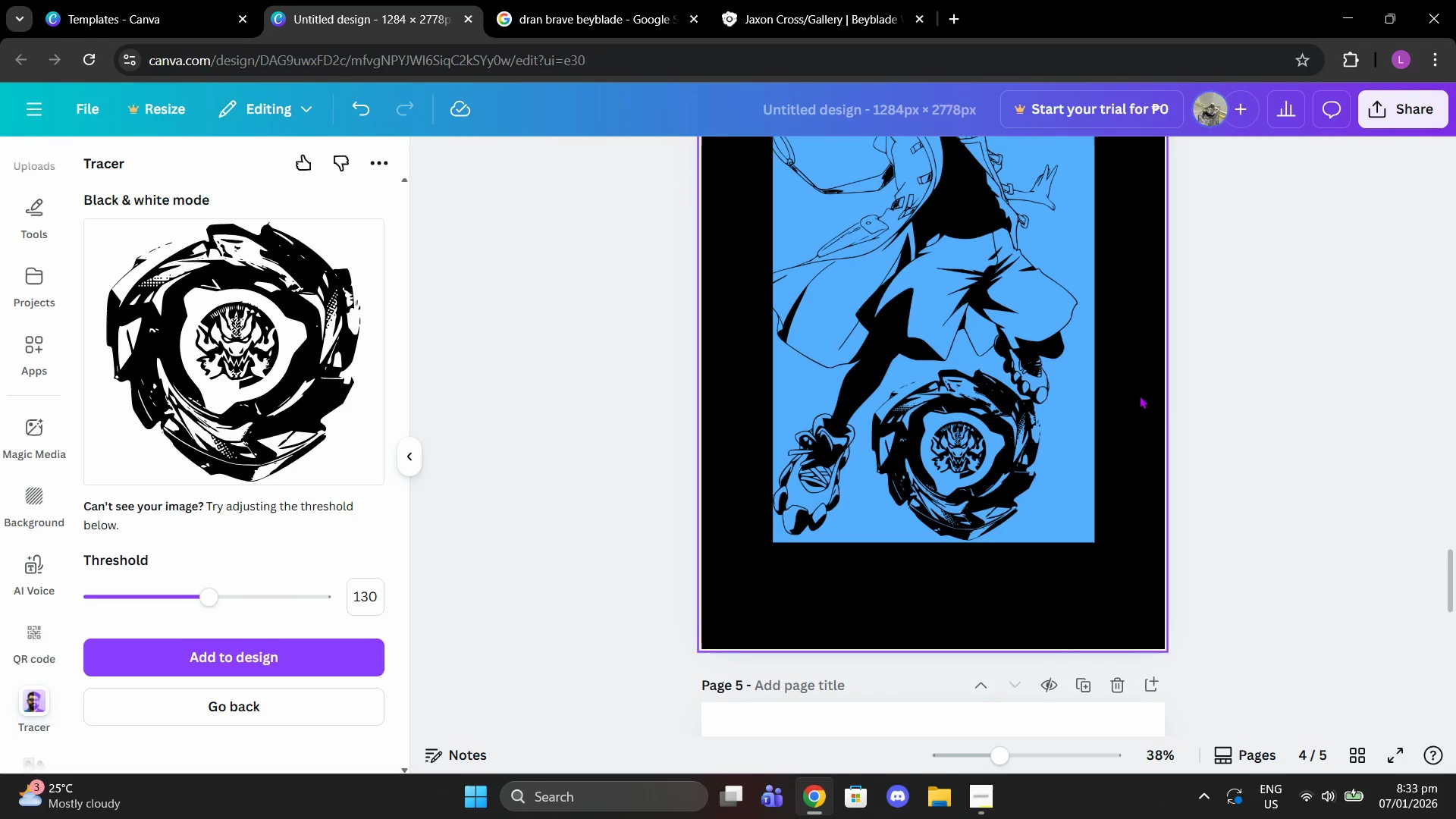 
scroll: coordinate [1015, 384], scroll_direction: up, amount: 4.0
 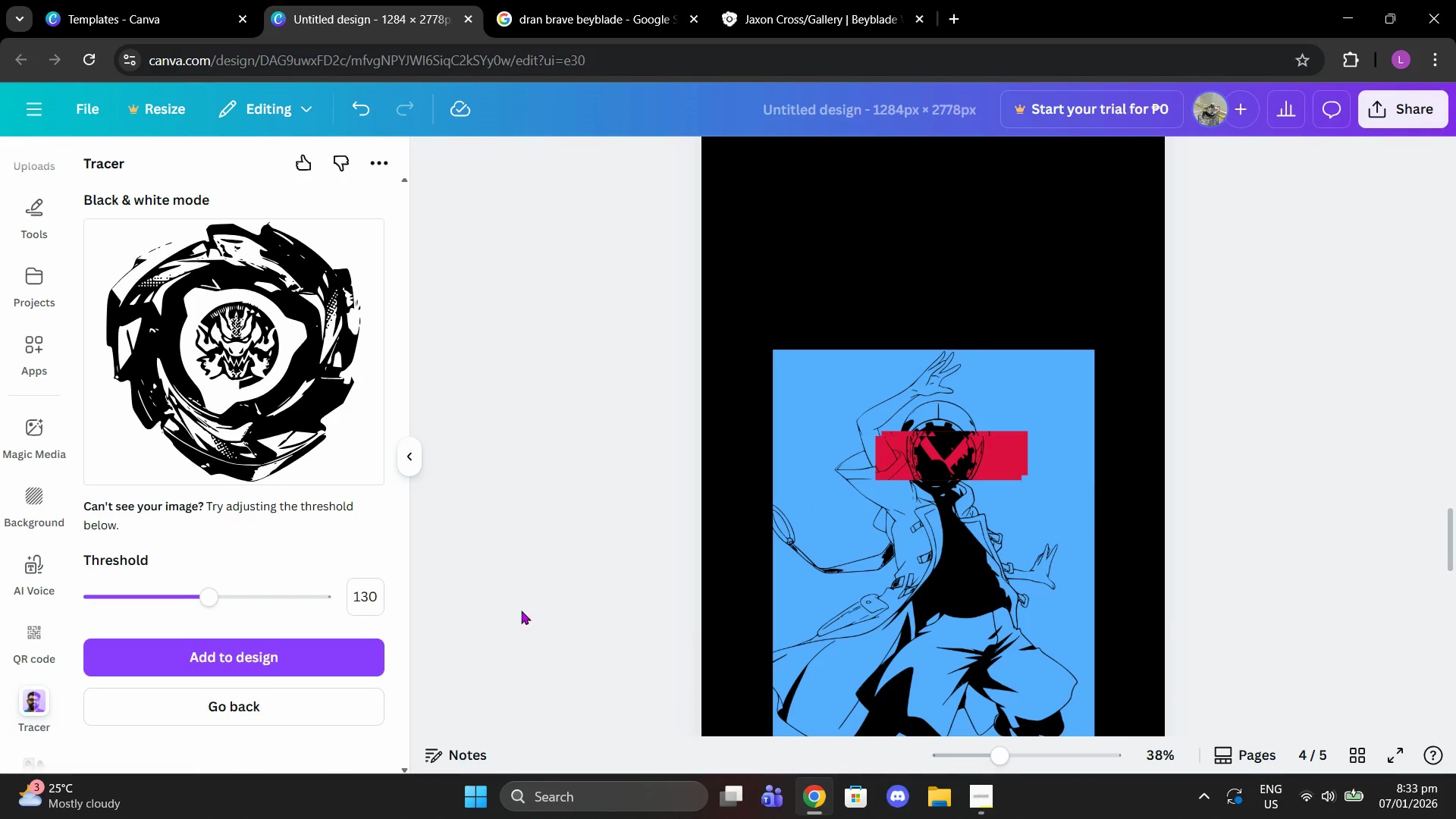 
left_click([276, 699])
 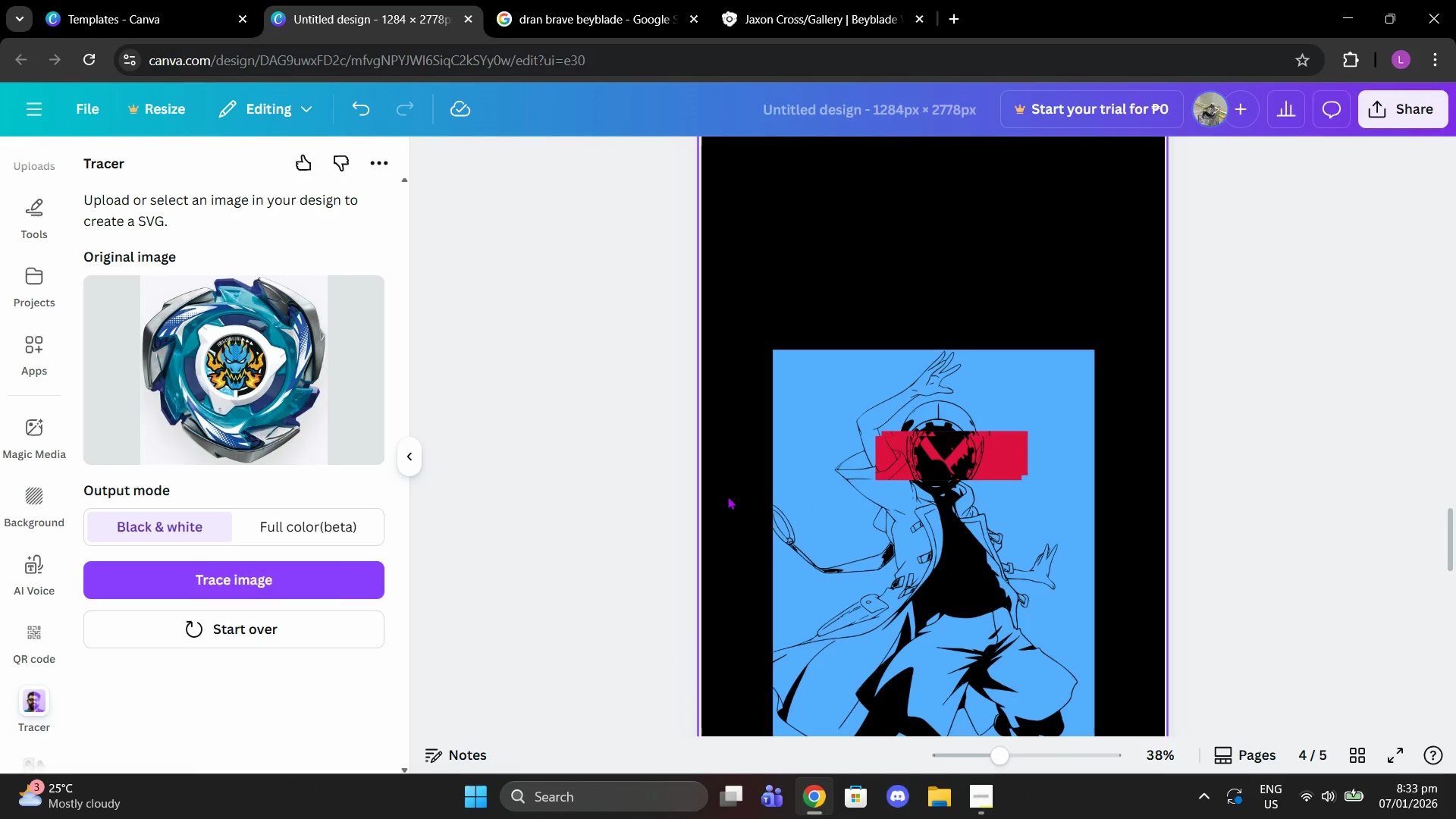 
left_click([651, 0])
 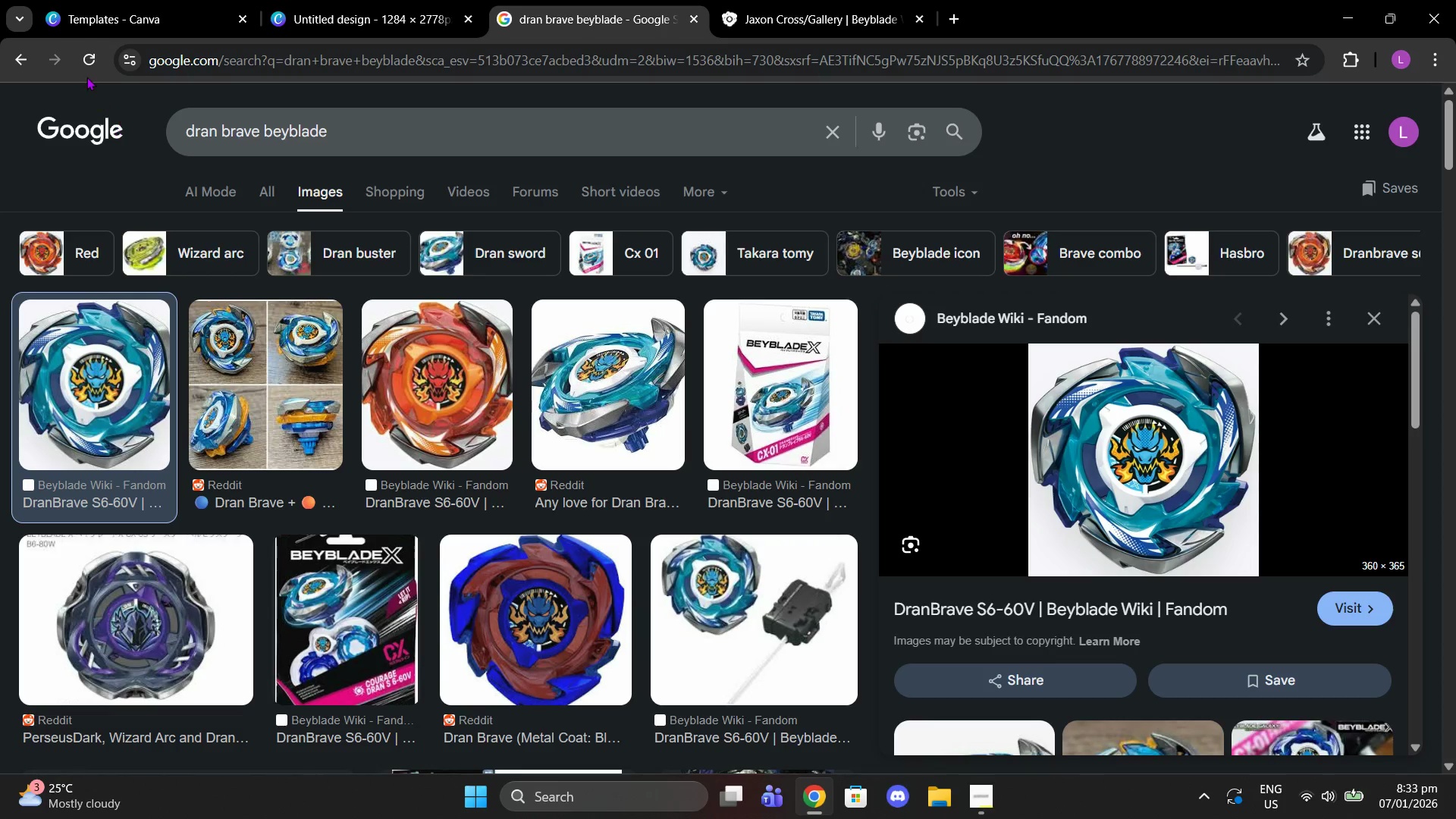 
scroll: coordinate [1017, 507], scroll_direction: down, amount: 10.0
 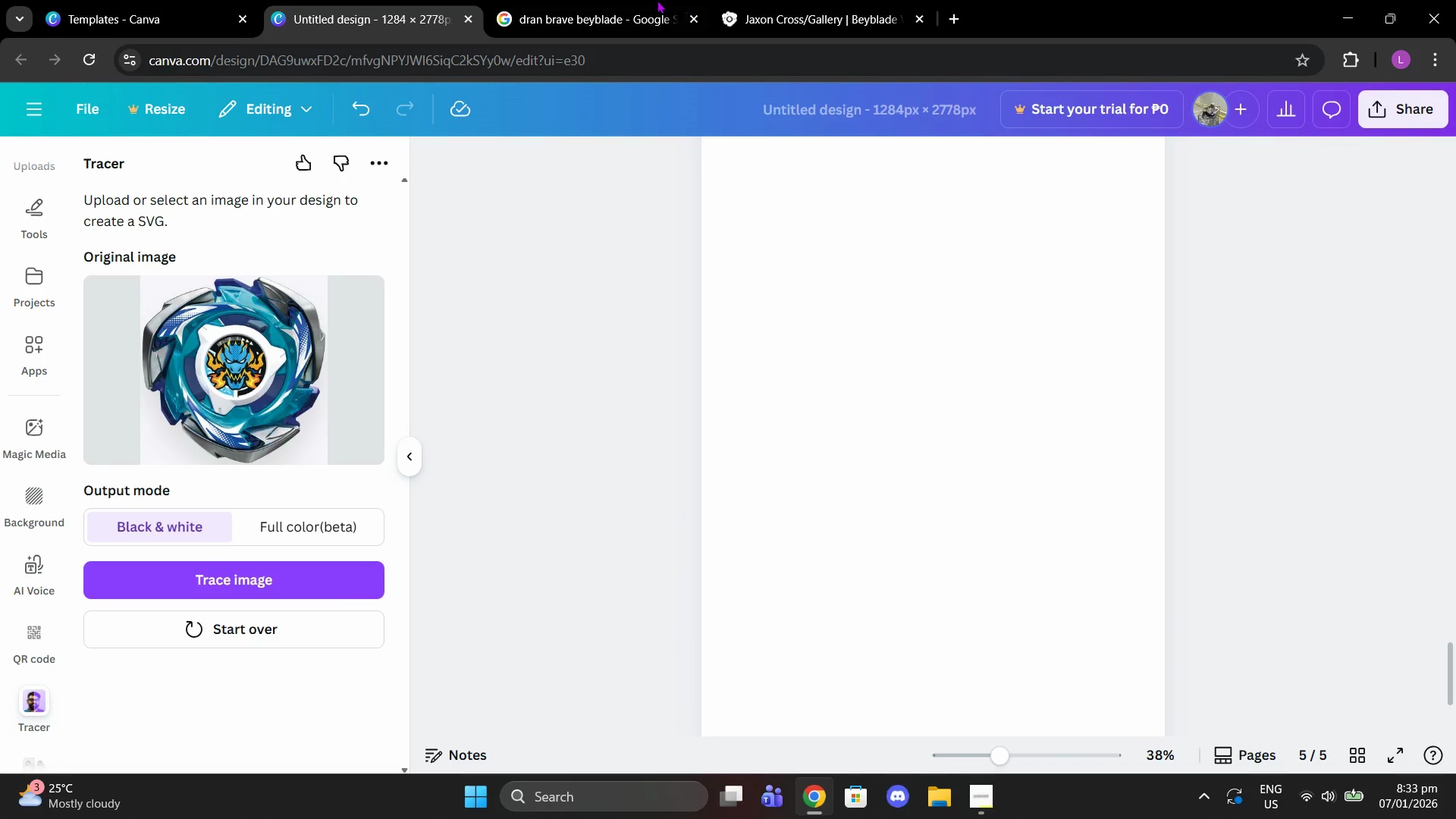 
left_click([11, 58])
 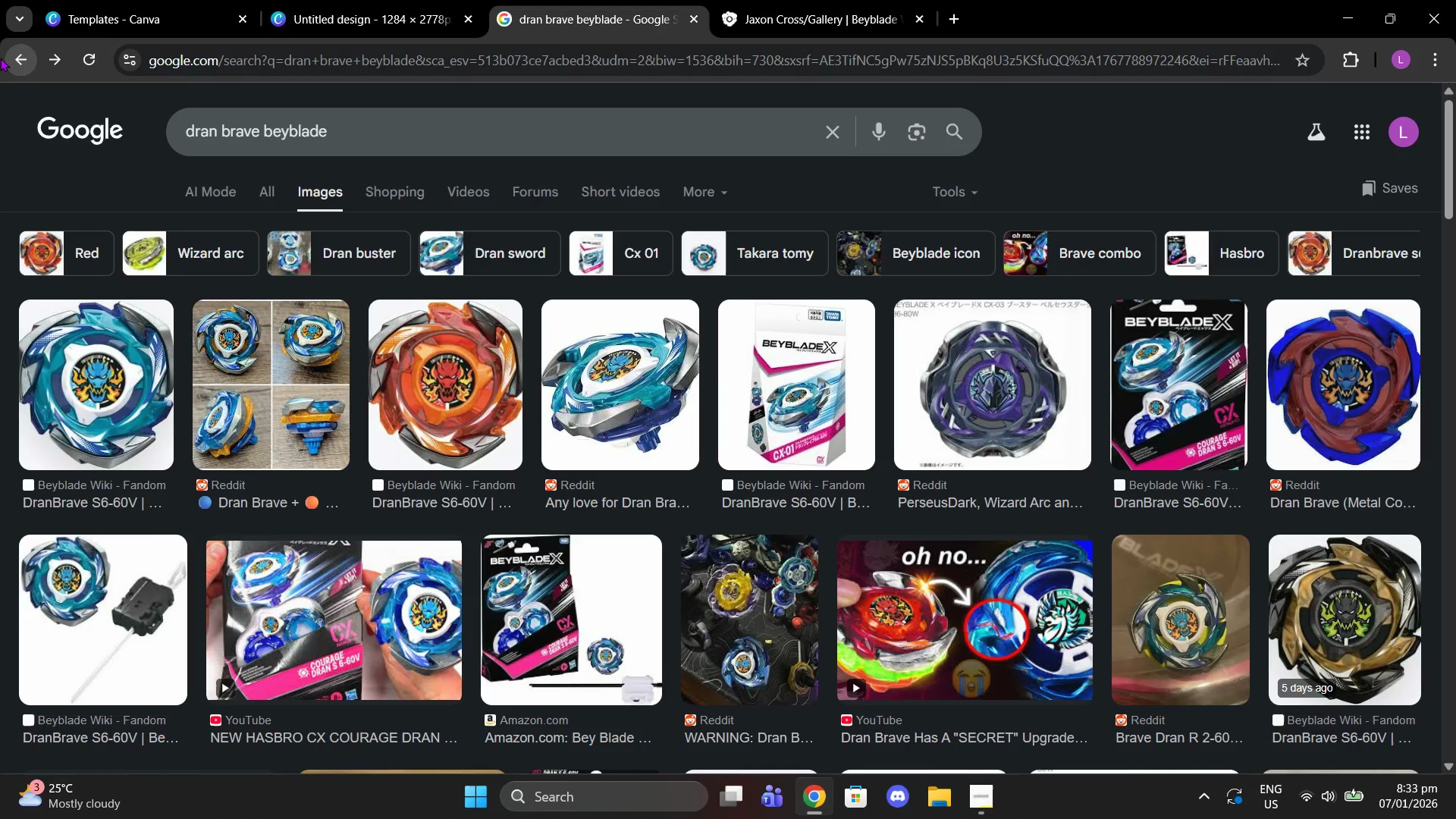 
left_click([0, 58])
 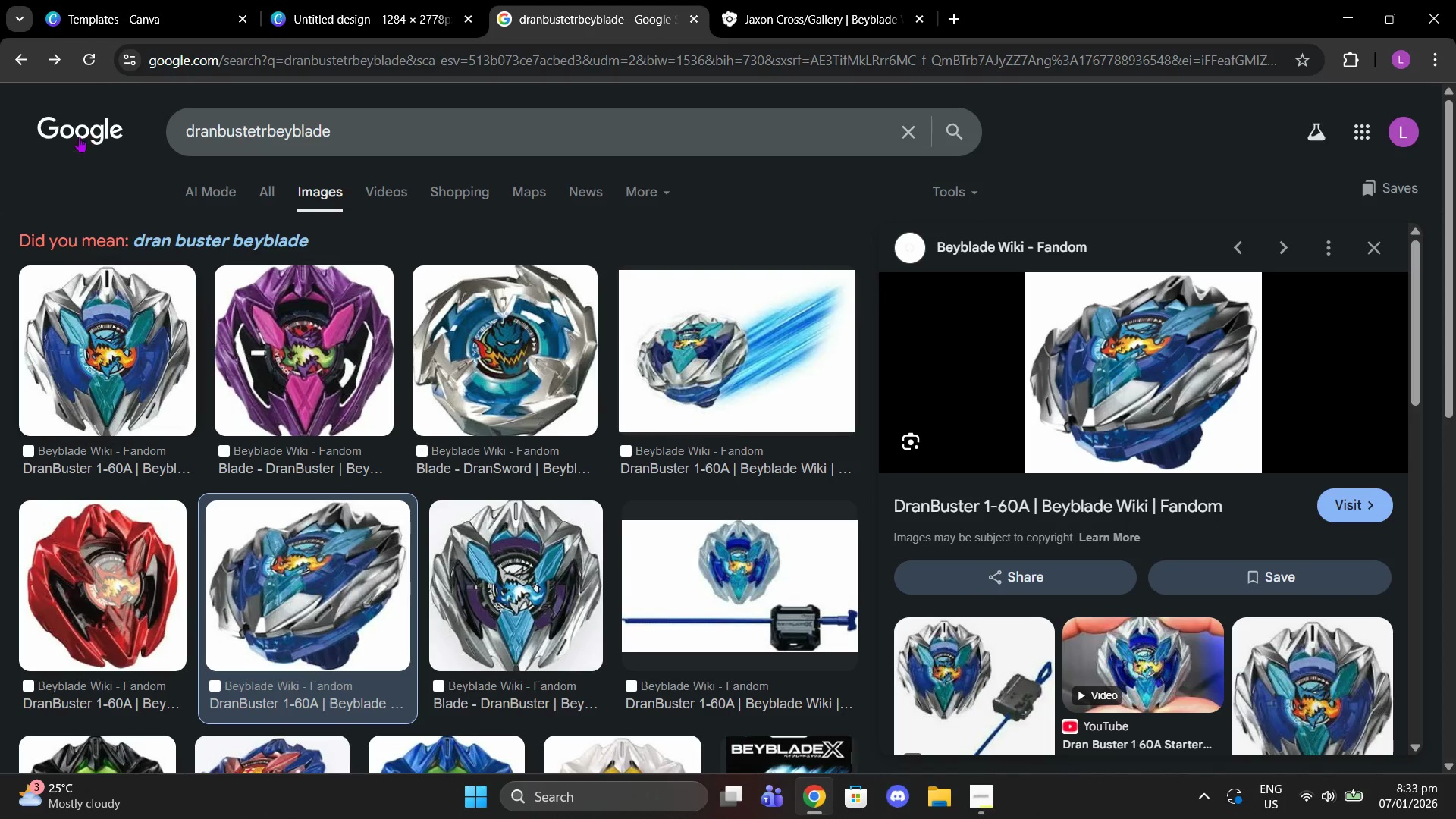 
left_click([105, 306])
 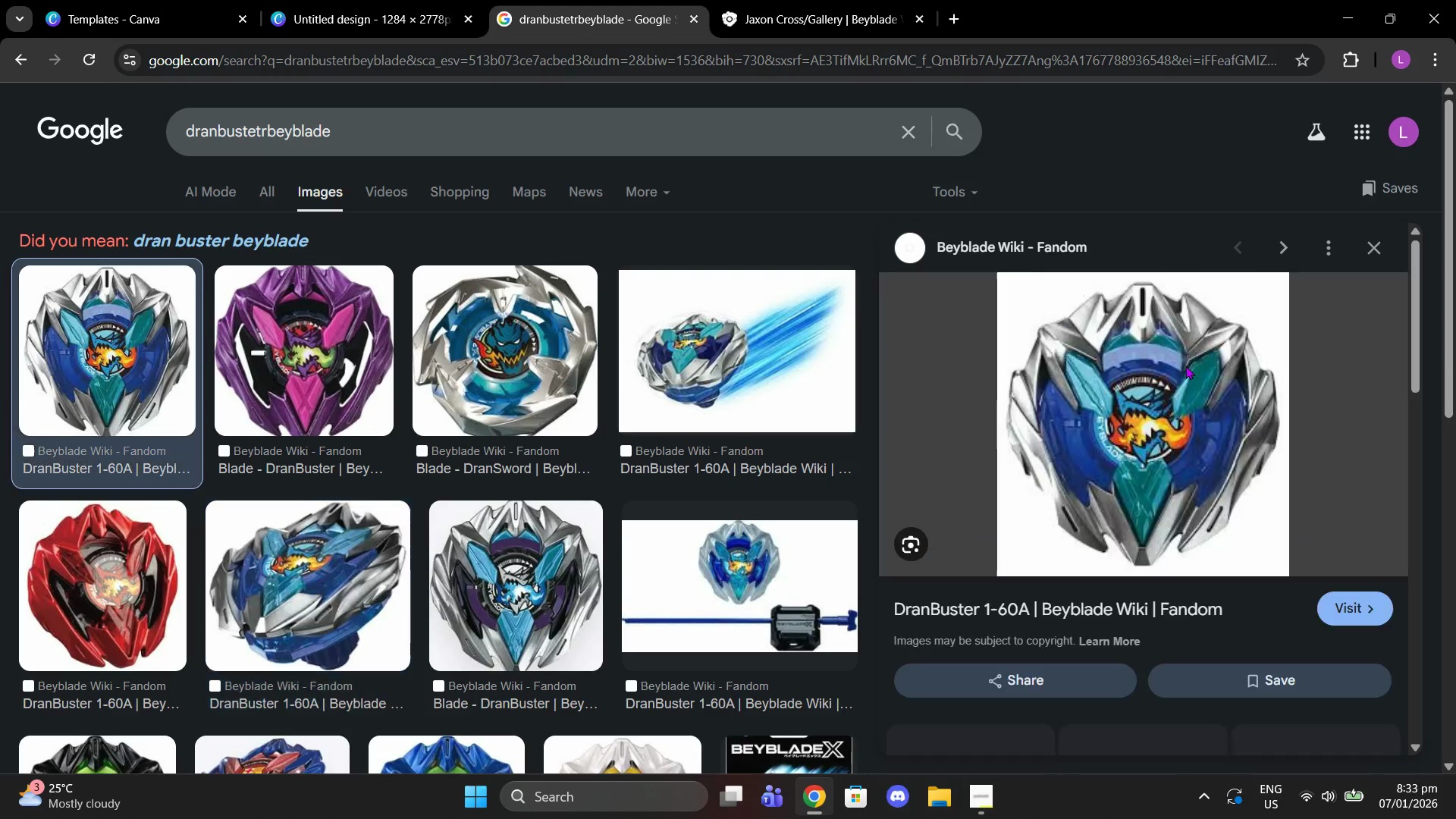 
right_click([1185, 366])
 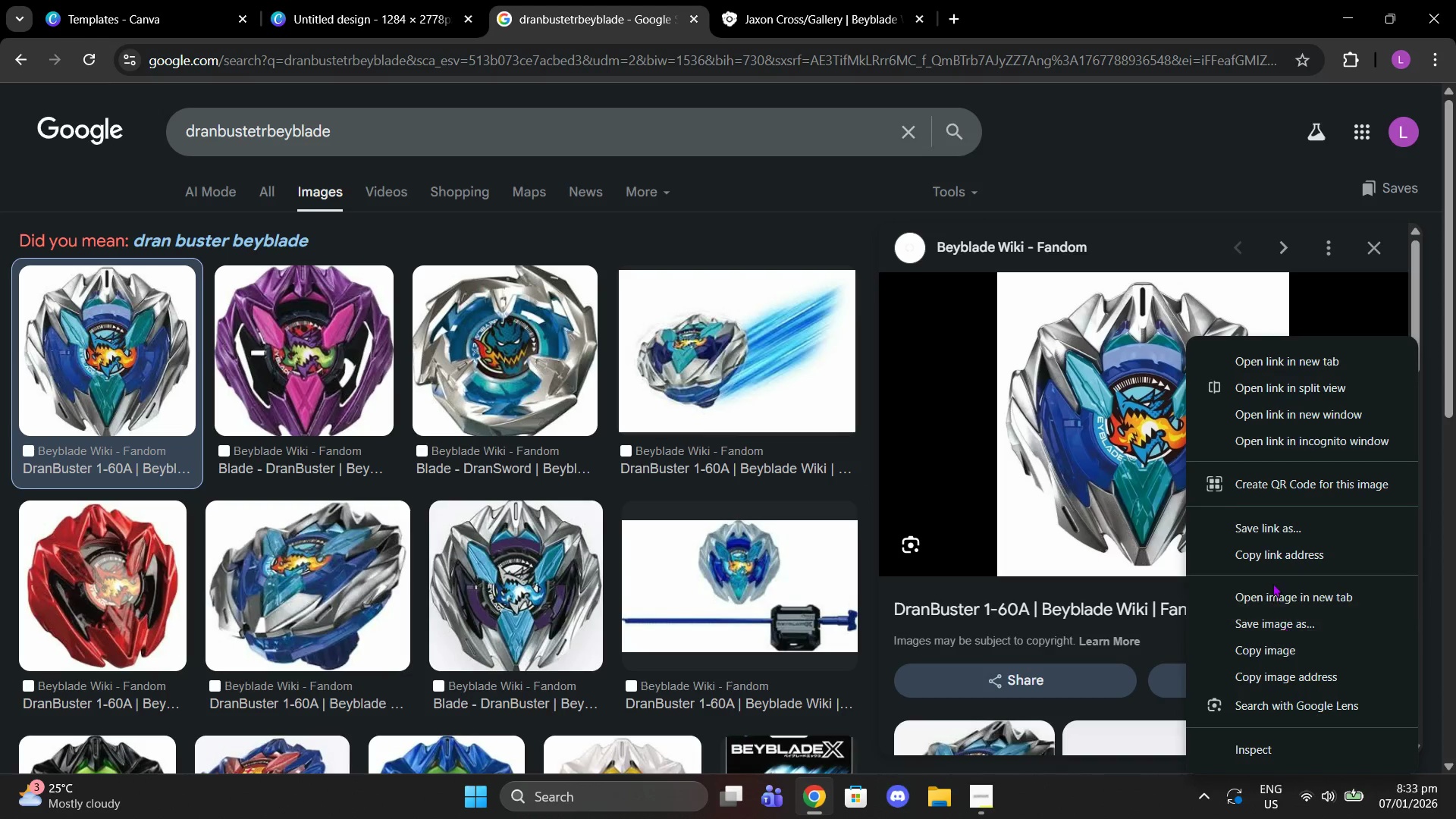 
left_click([1286, 646])
 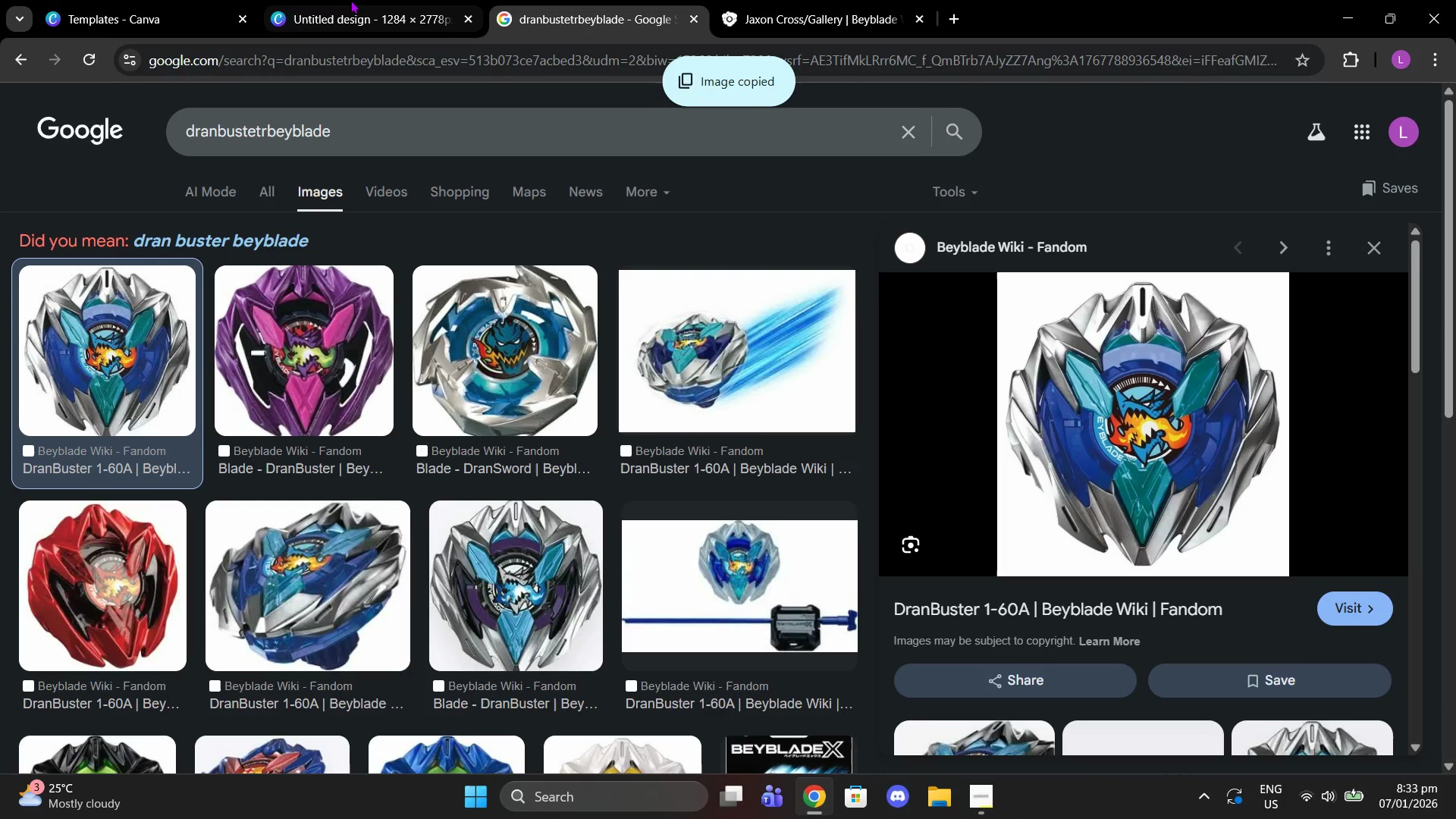 
left_click([347, 0])
 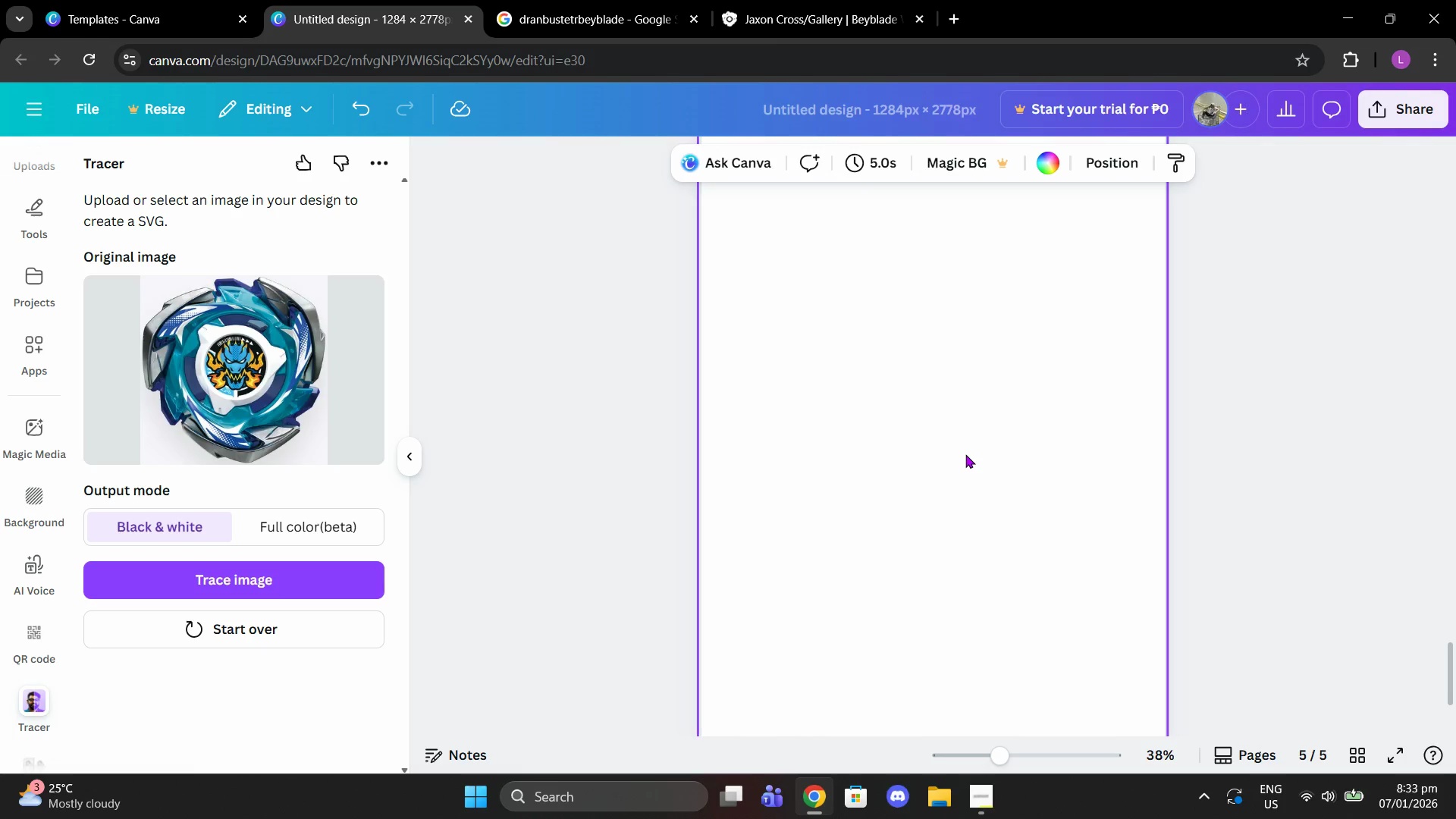 
key(Control+V)
 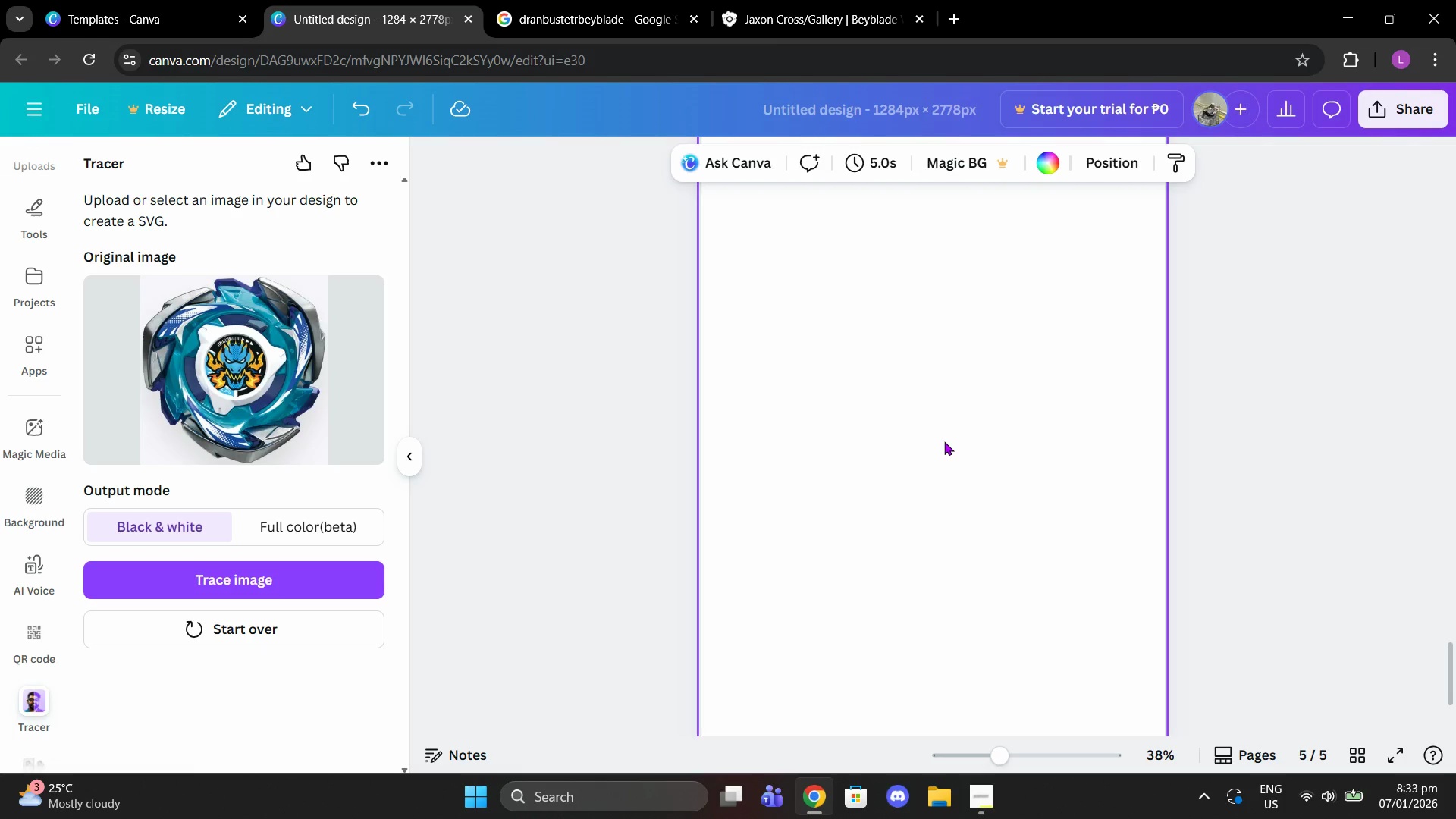 
key(Control+ControlLeft)
 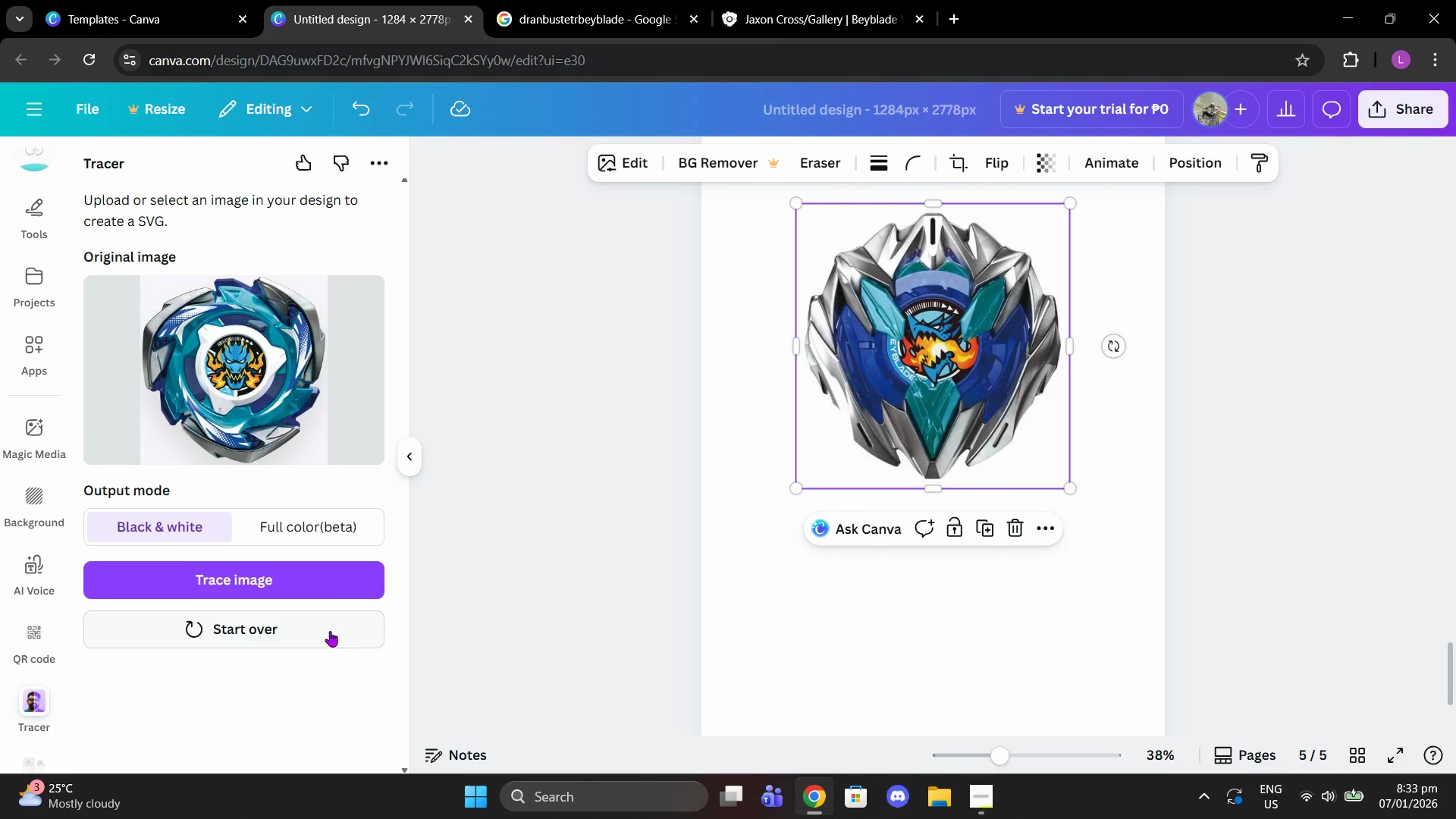 
left_click([298, 623])
 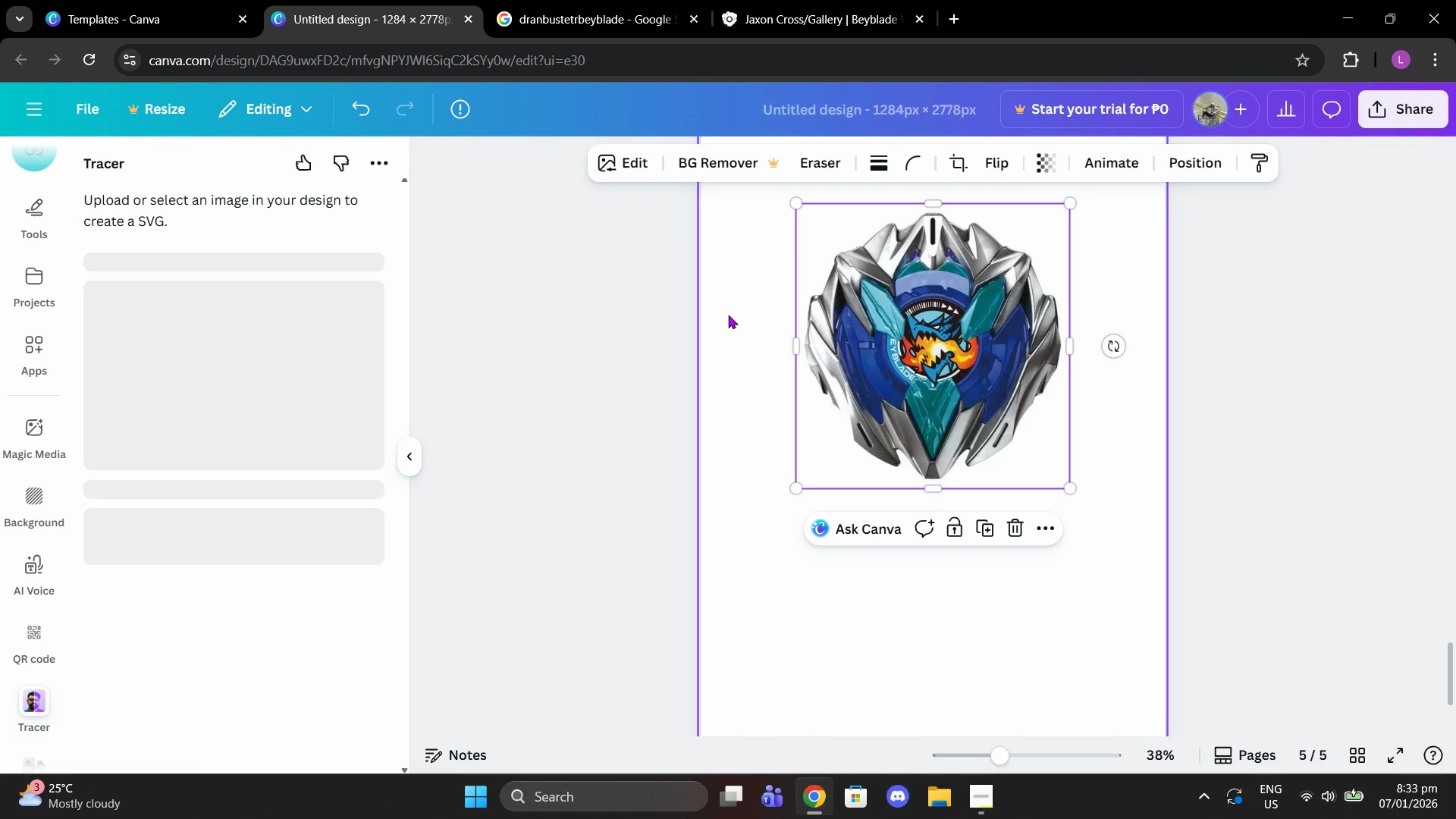 
wait(5.53)
 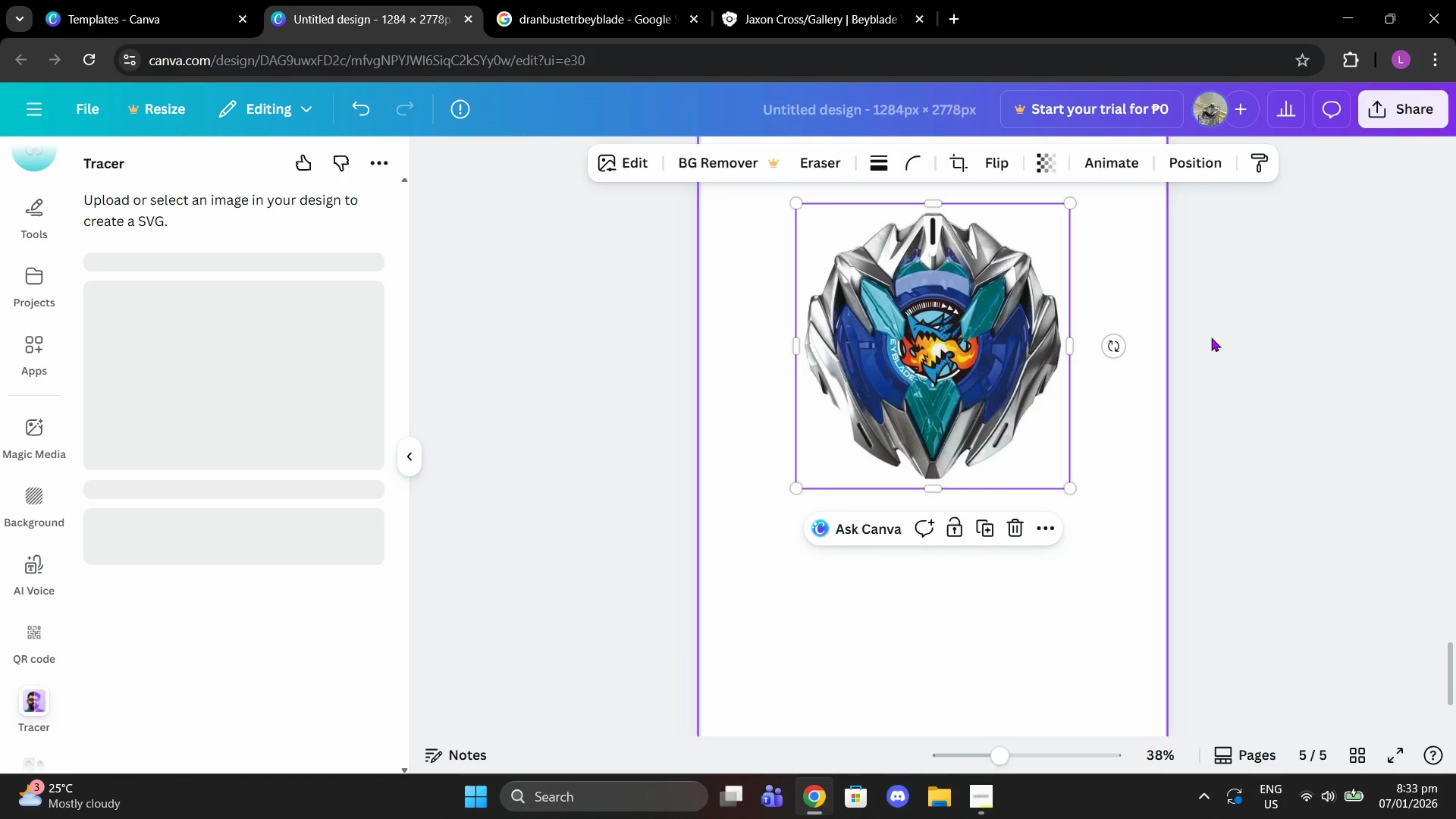 
left_click([984, 810])